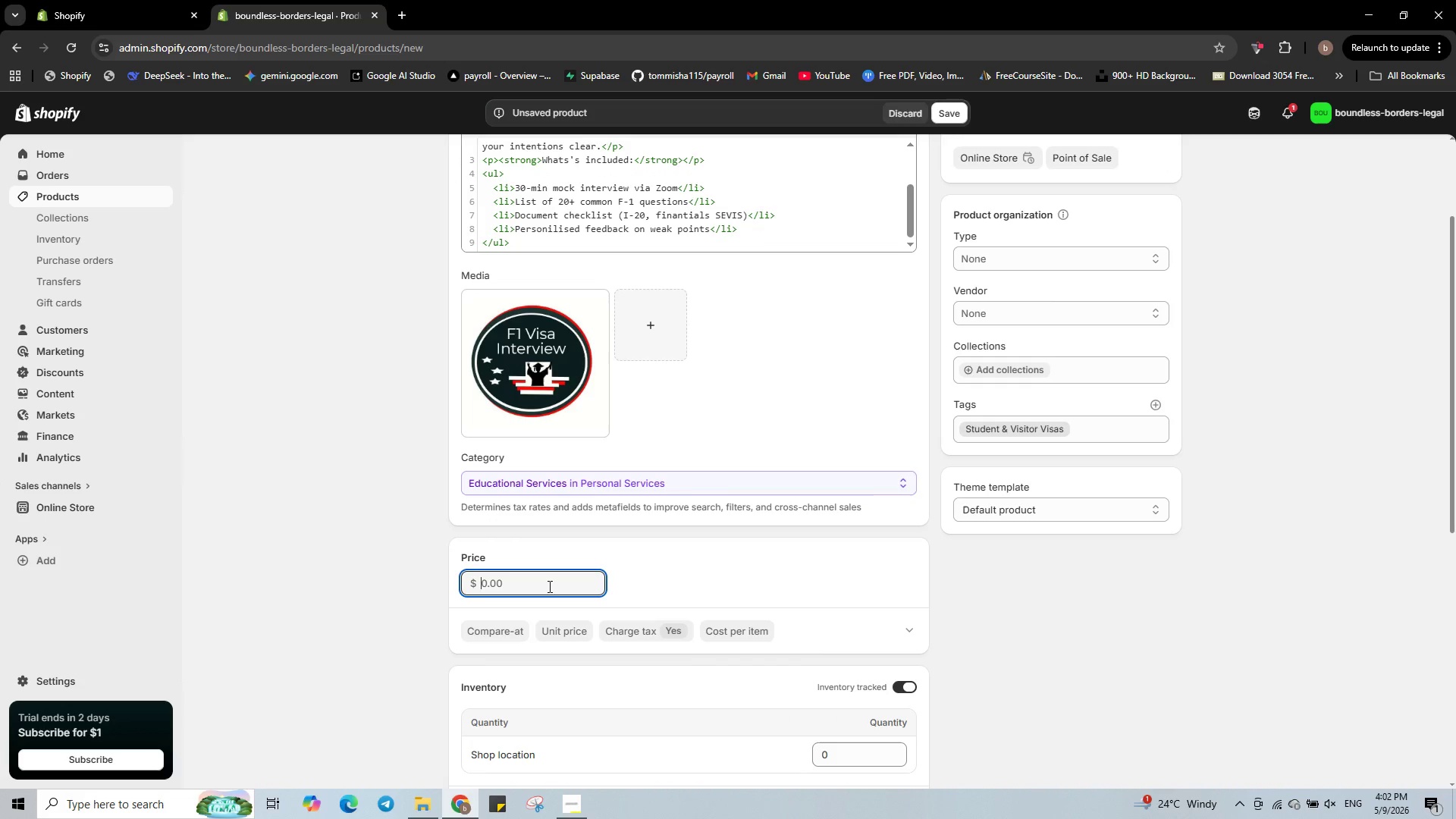 
key(Numpad2)
 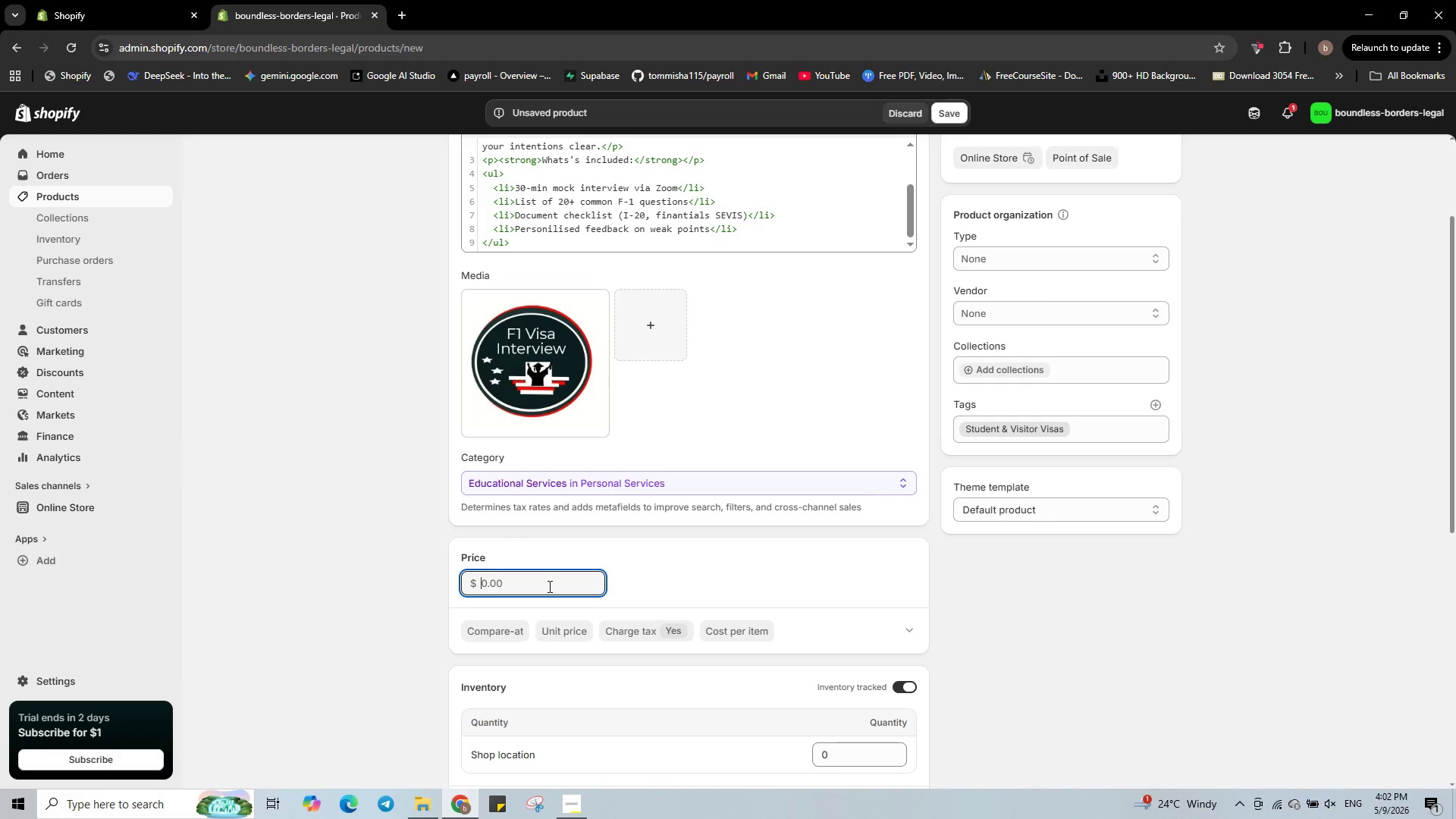 
key(Numpad5)
 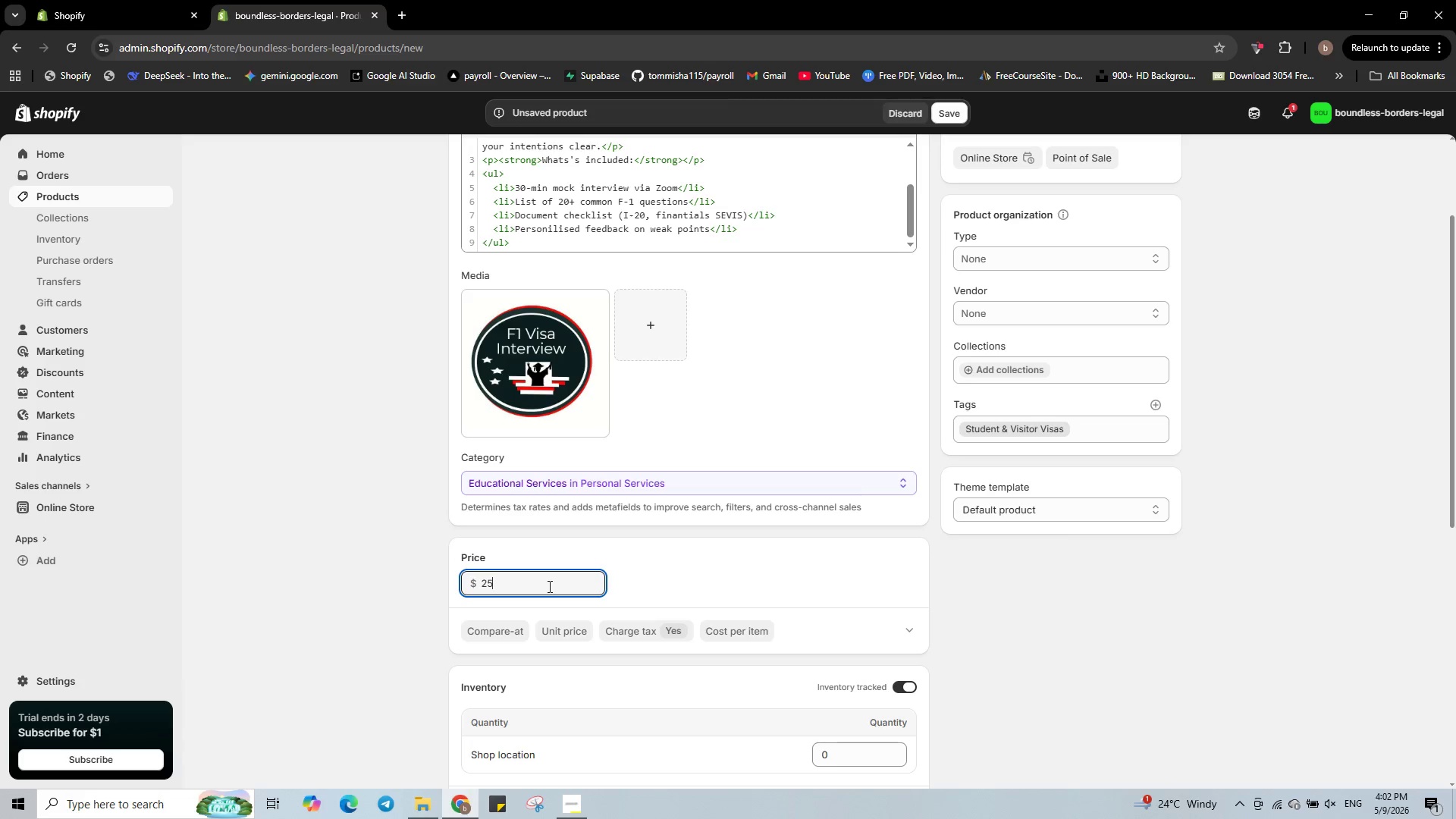 
key(Numpad0)
 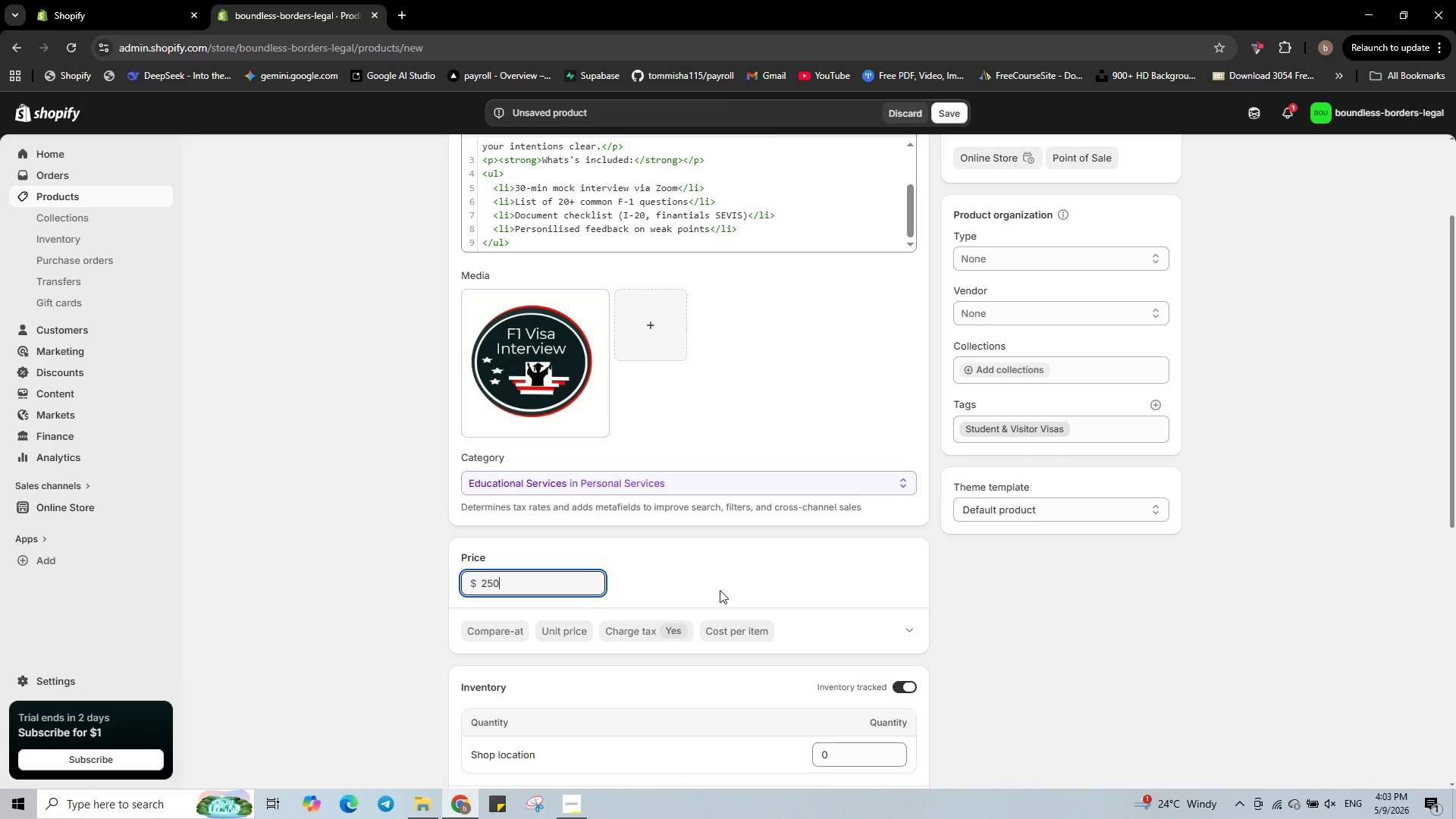 
scroll: coordinate [720, 590], scroll_direction: down, amount: 8.0
 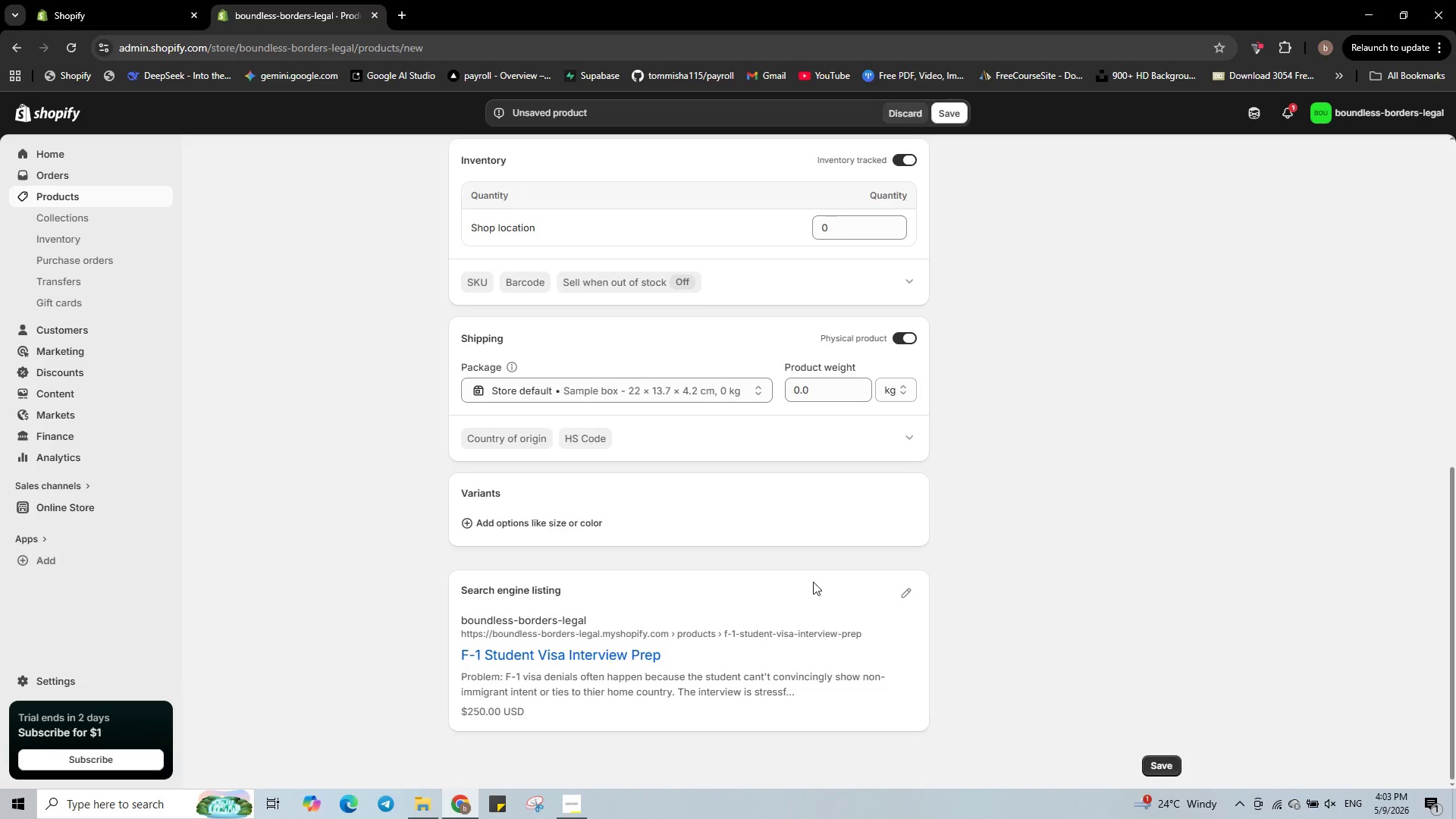 
scroll: coordinate [836, 582], scroll_direction: up, amount: 8.0
 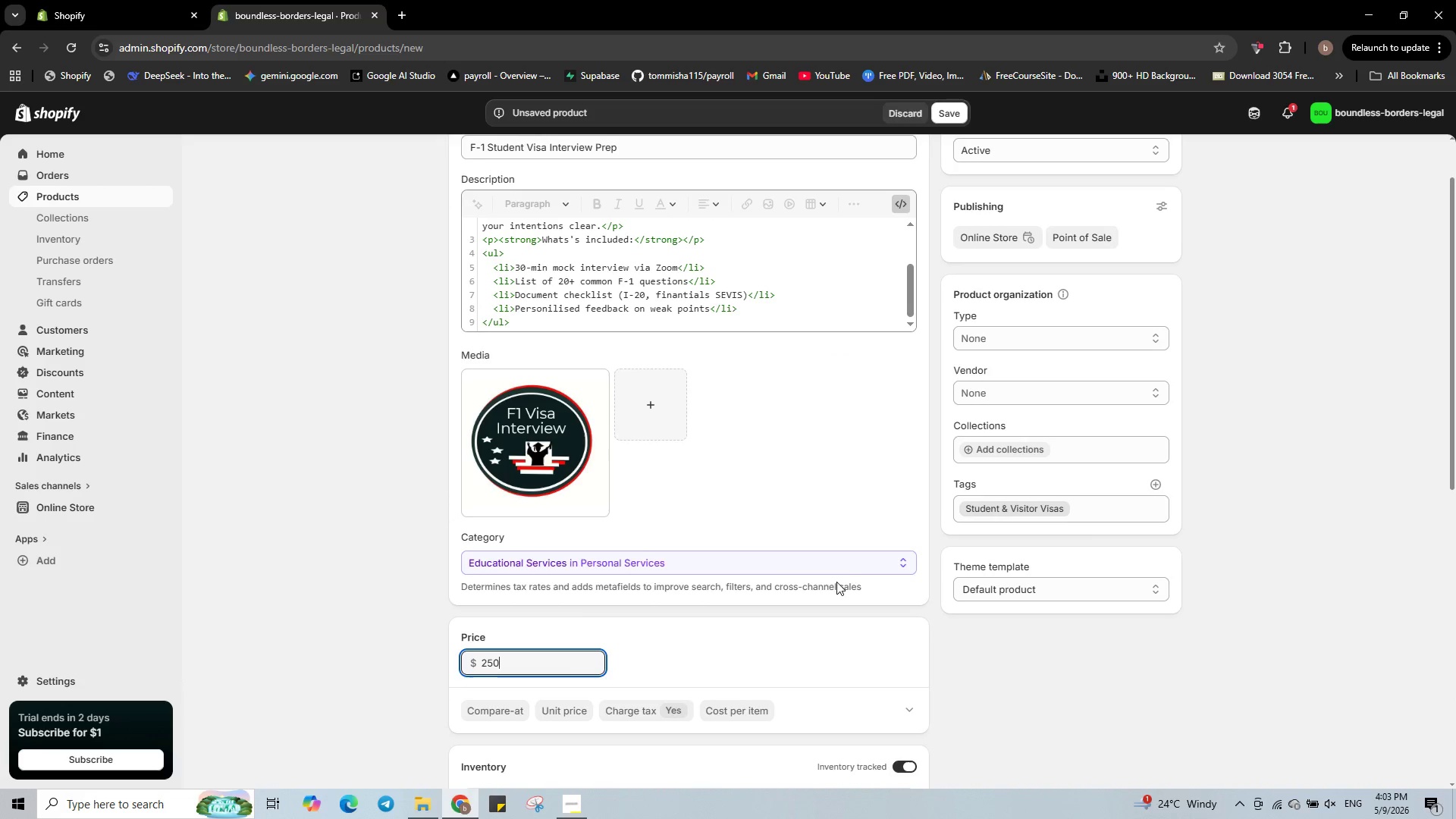 
scroll: coordinate [836, 582], scroll_direction: down, amount: 7.0
 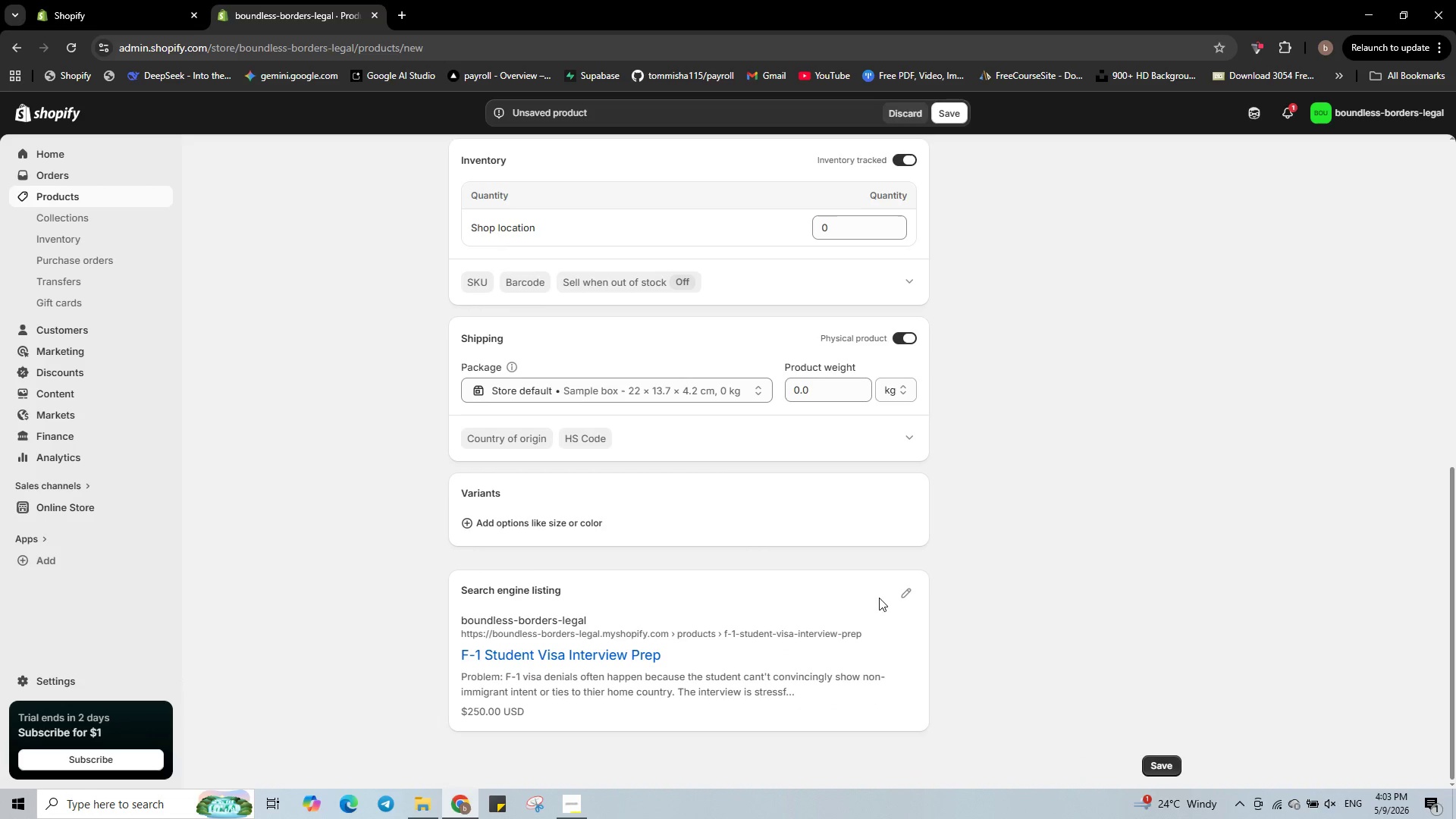 
left_click([915, 592])
 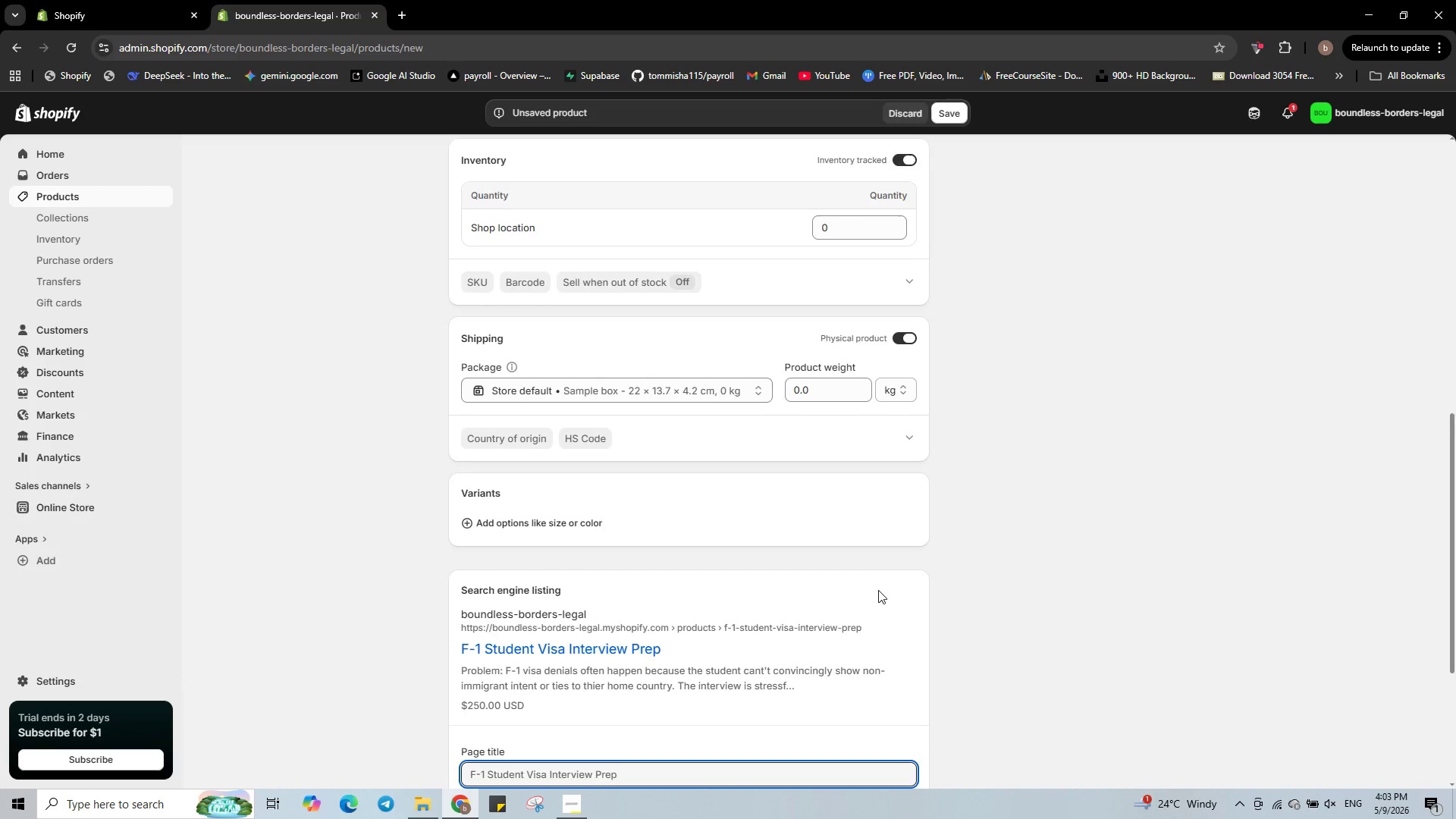 
scroll: coordinate [878, 590], scroll_direction: down, amount: 3.0
 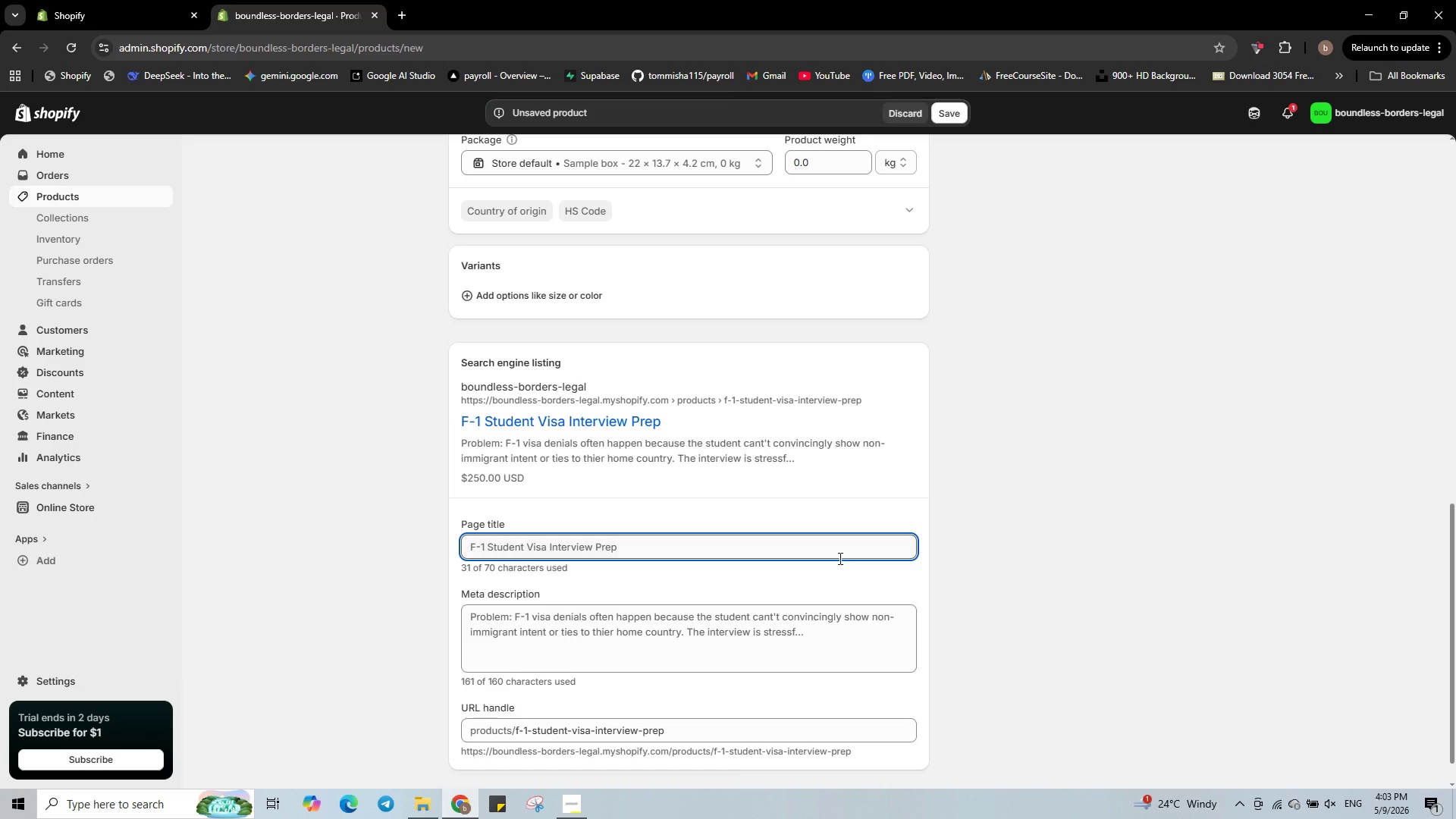 
left_click([839, 552])
 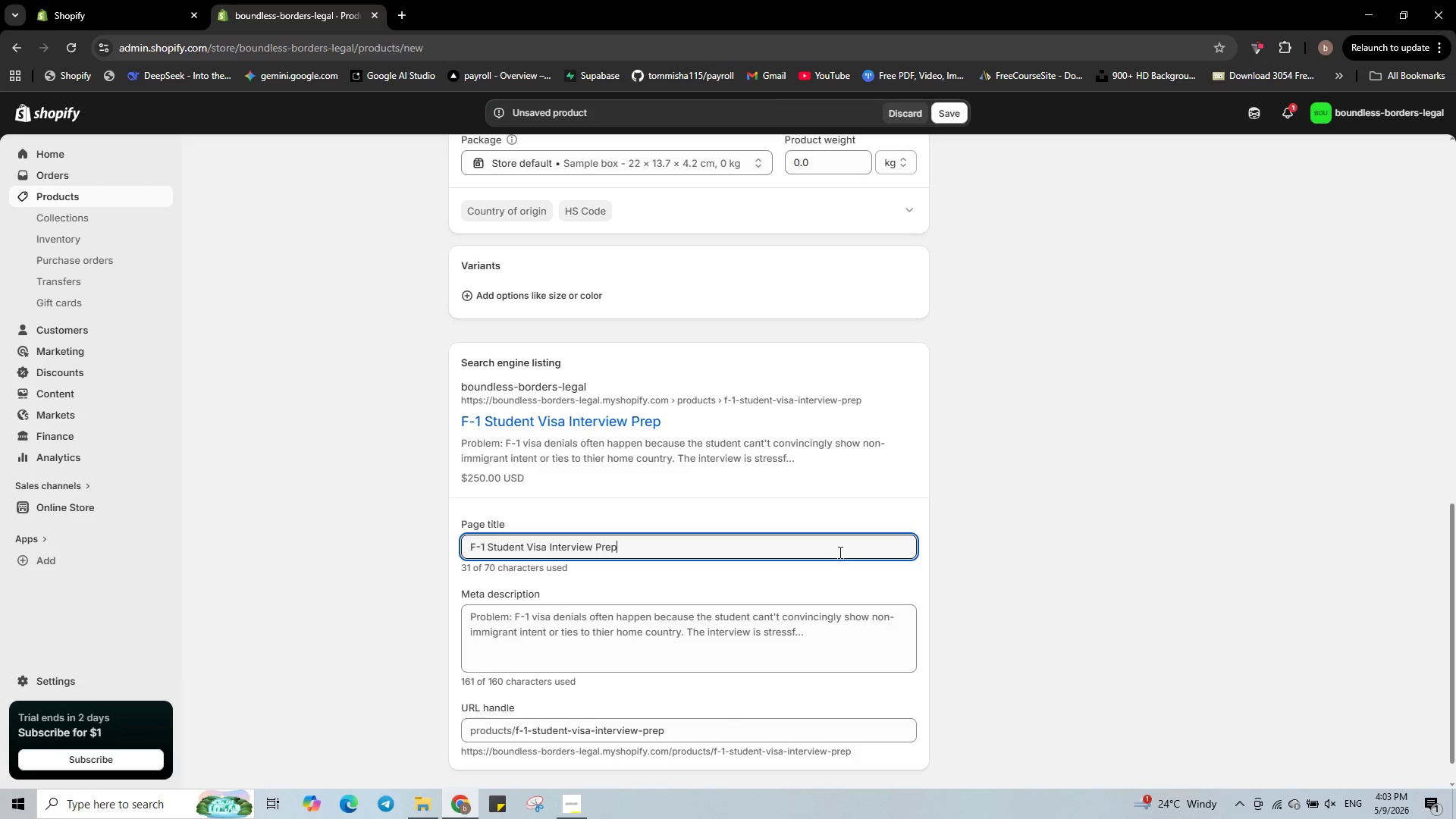 
wait(44.69)
 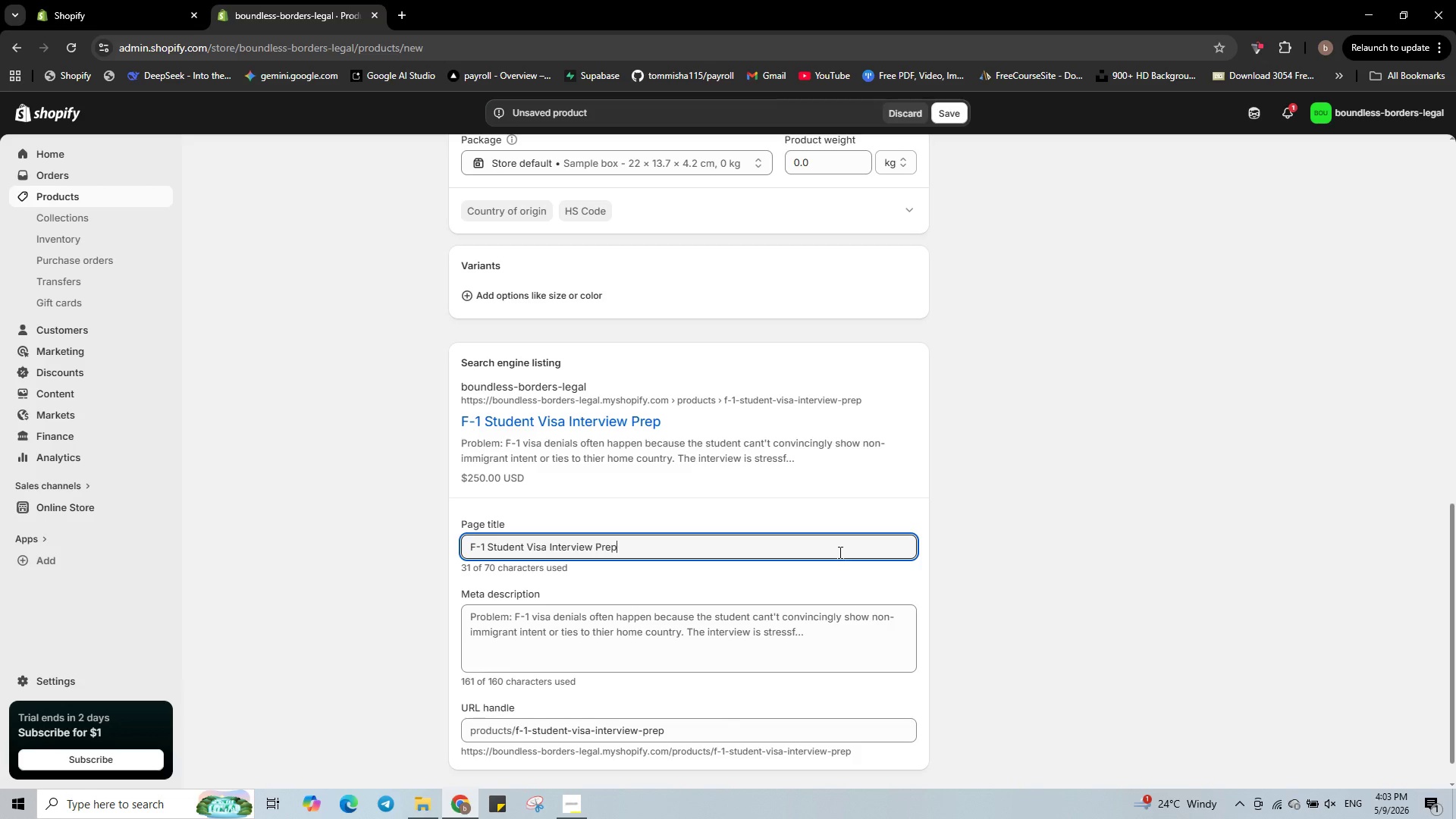 
left_click([839, 552])
 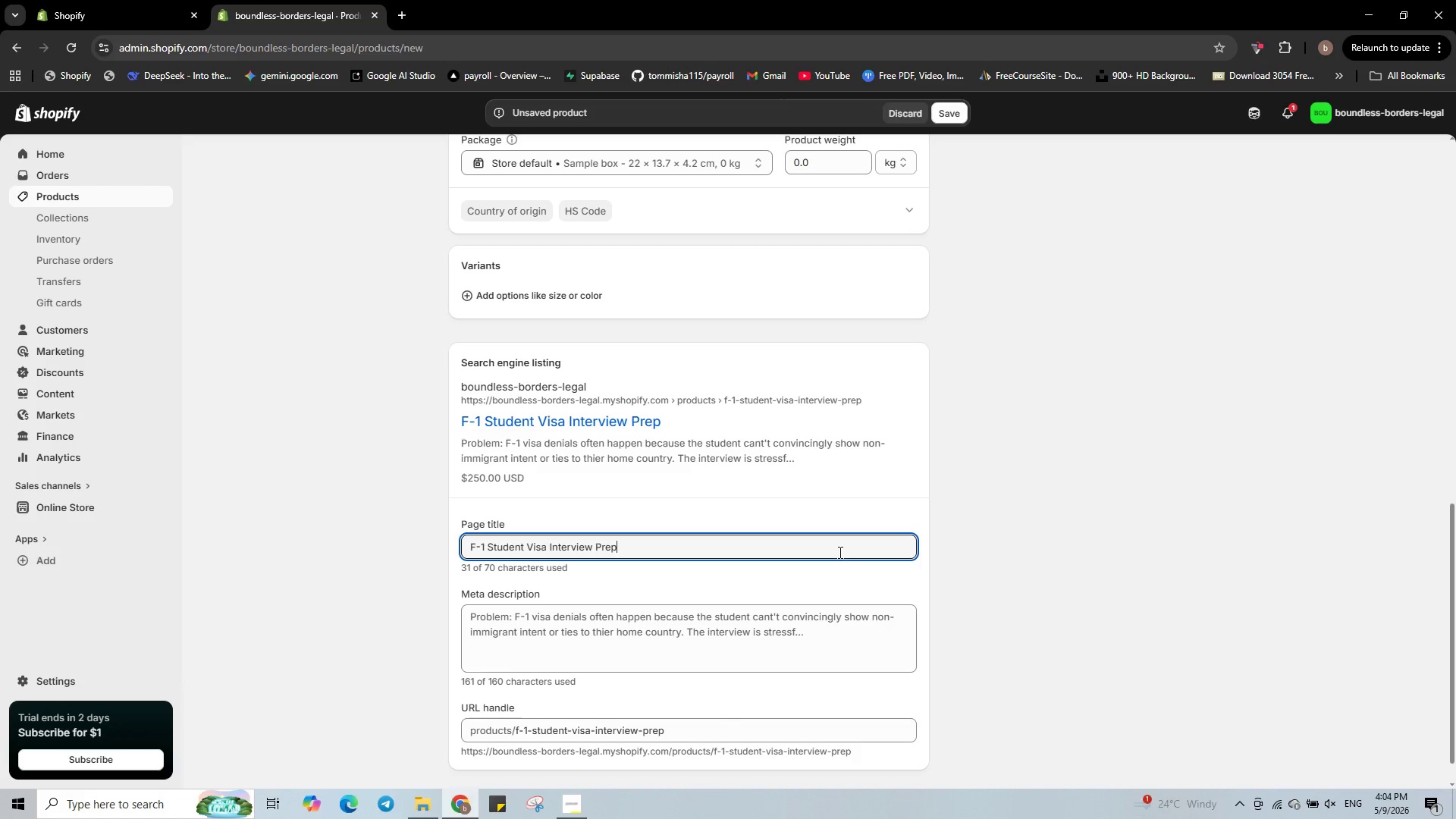 
type( - Mock interview & )
 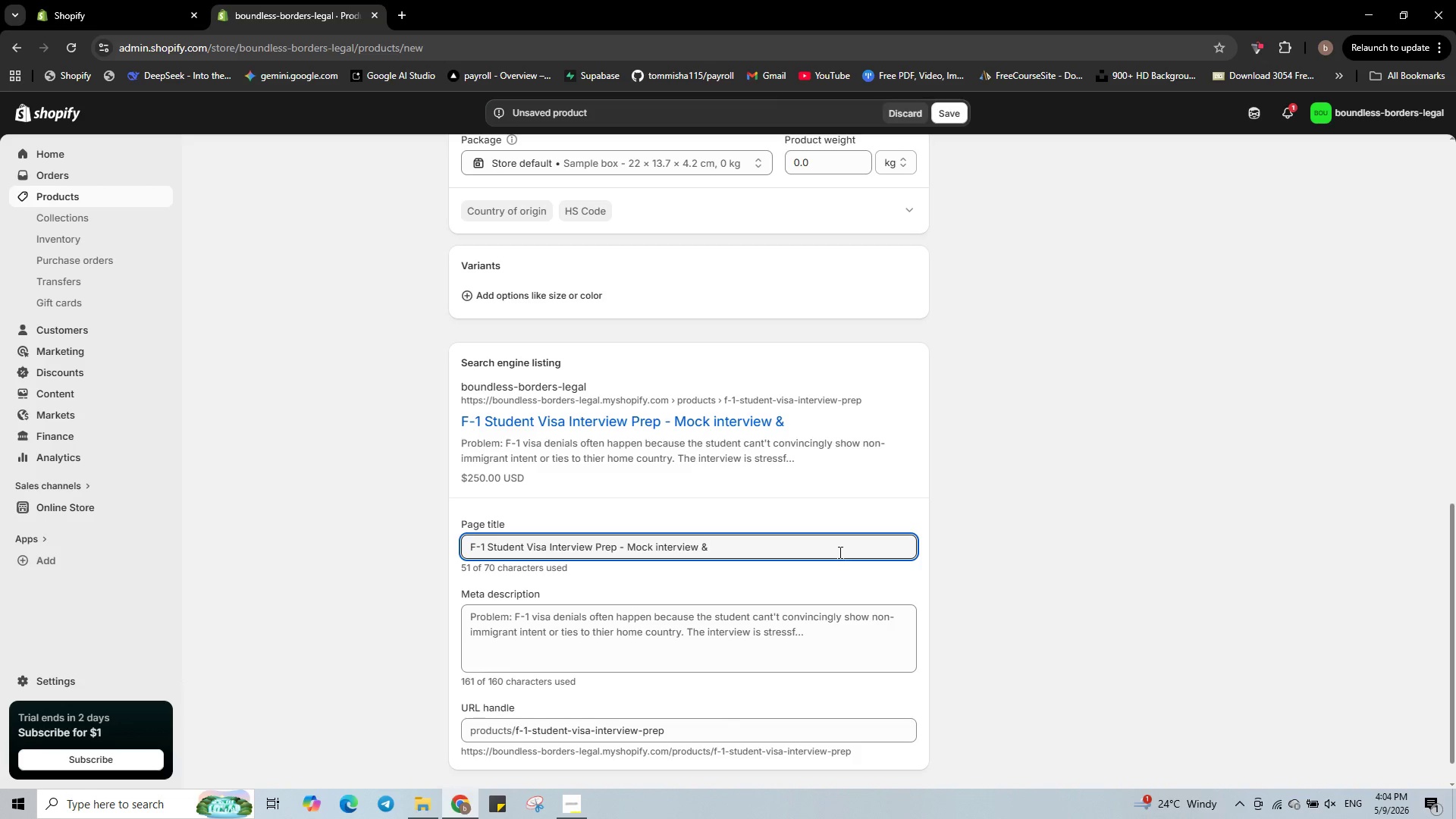 
wait(10.95)
 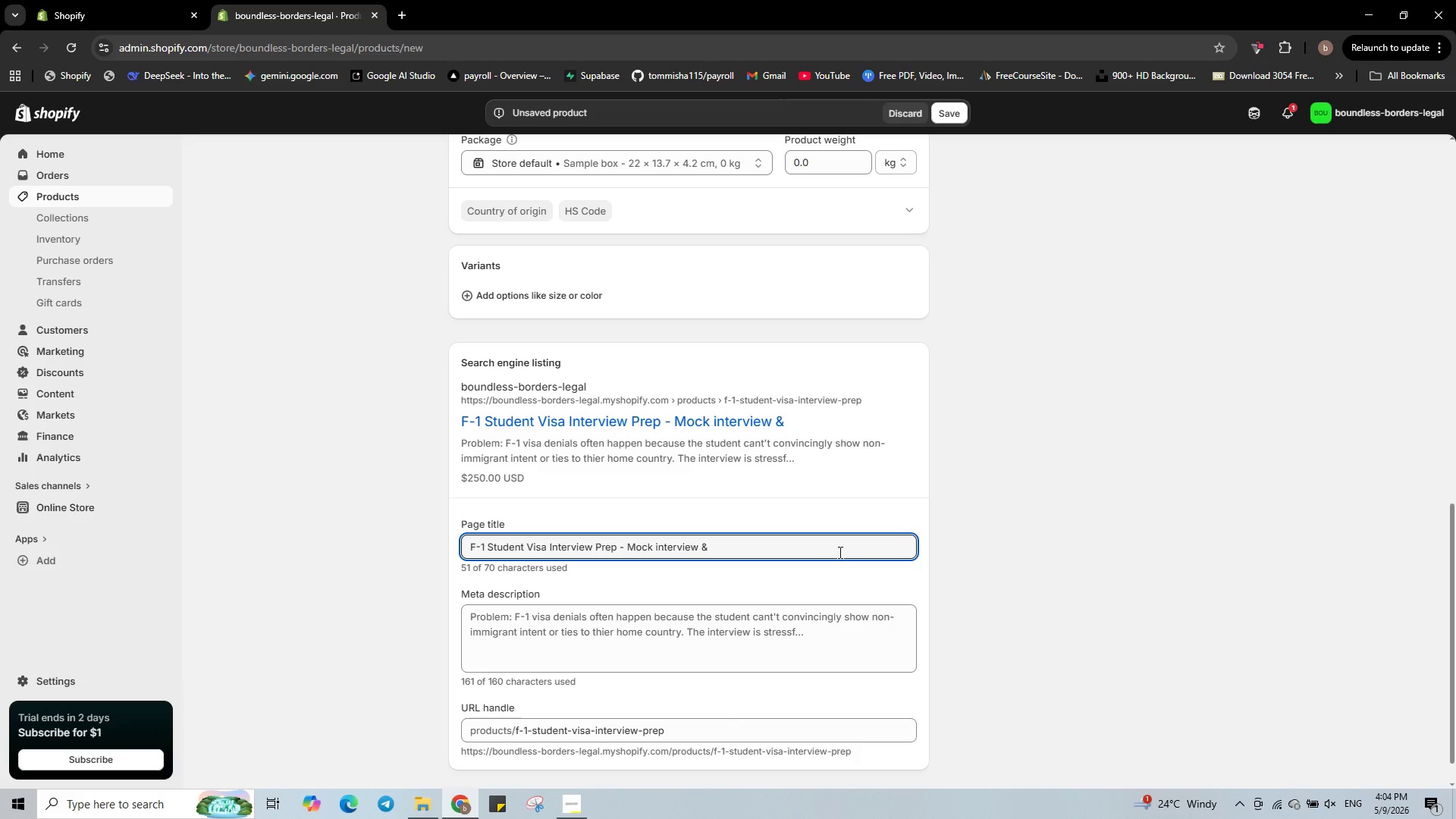 
hold_key(key=ShiftLeft, duration=0.36)
 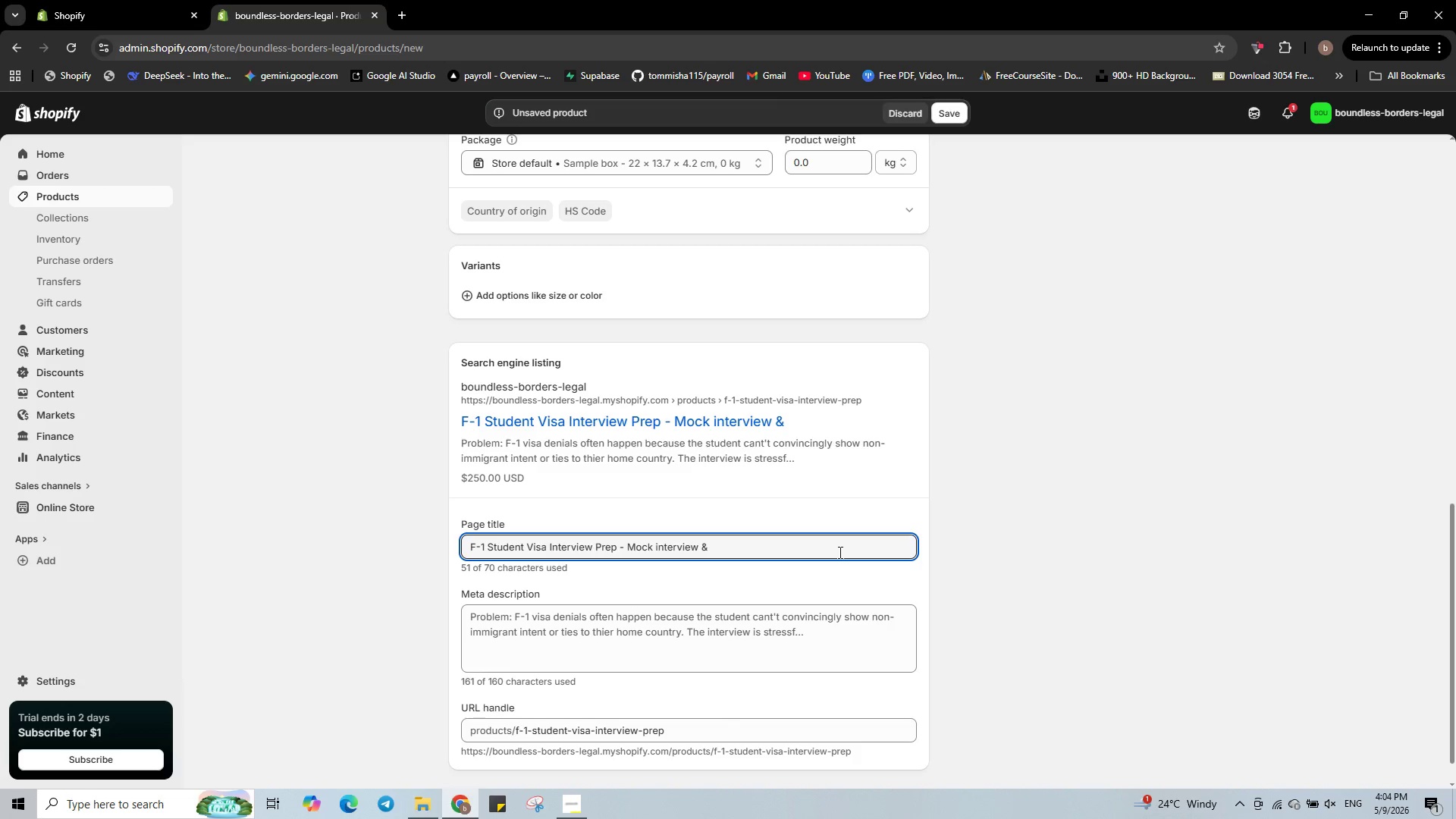 
type(checklist )
 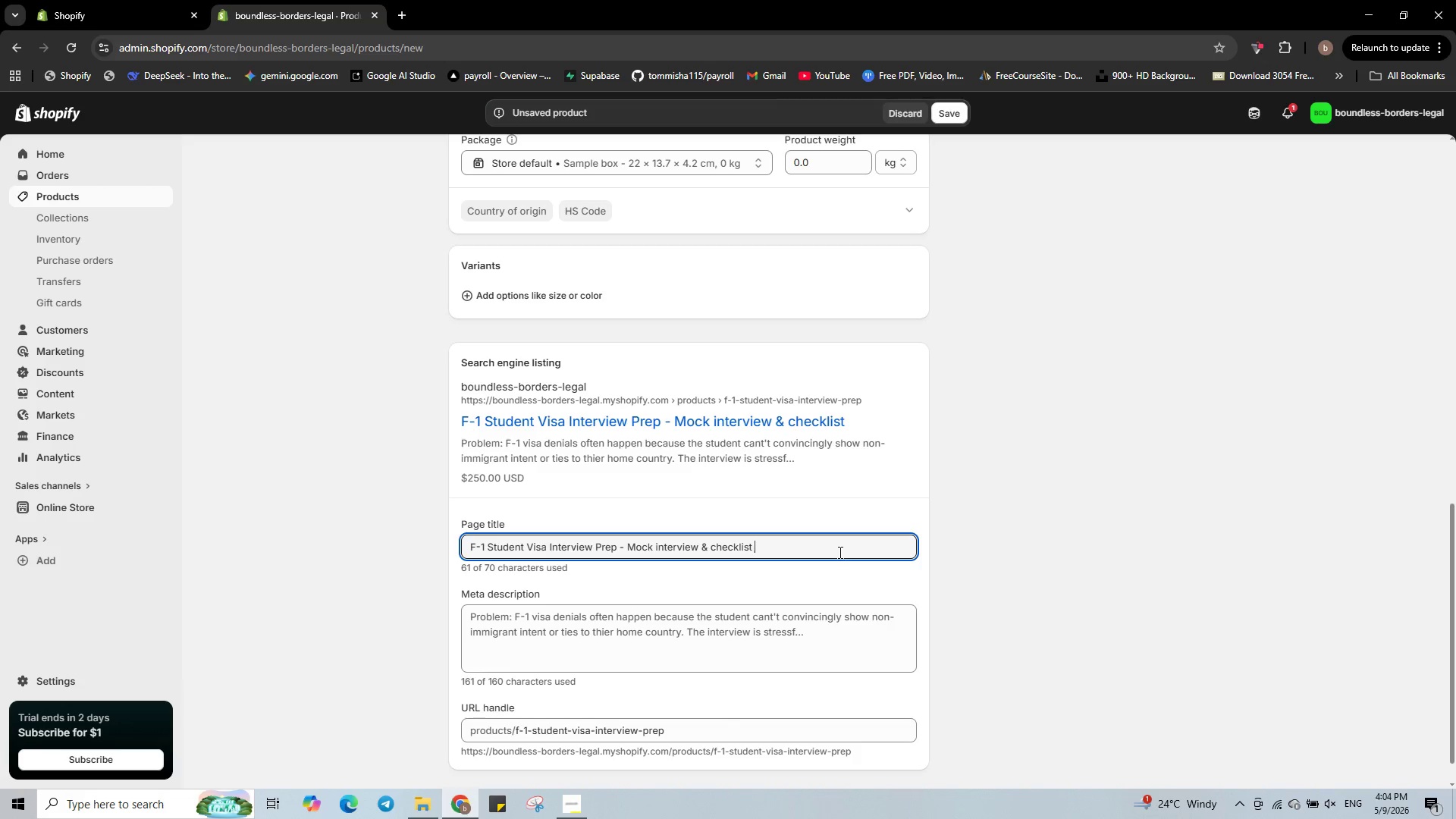 
key(Control+V)
 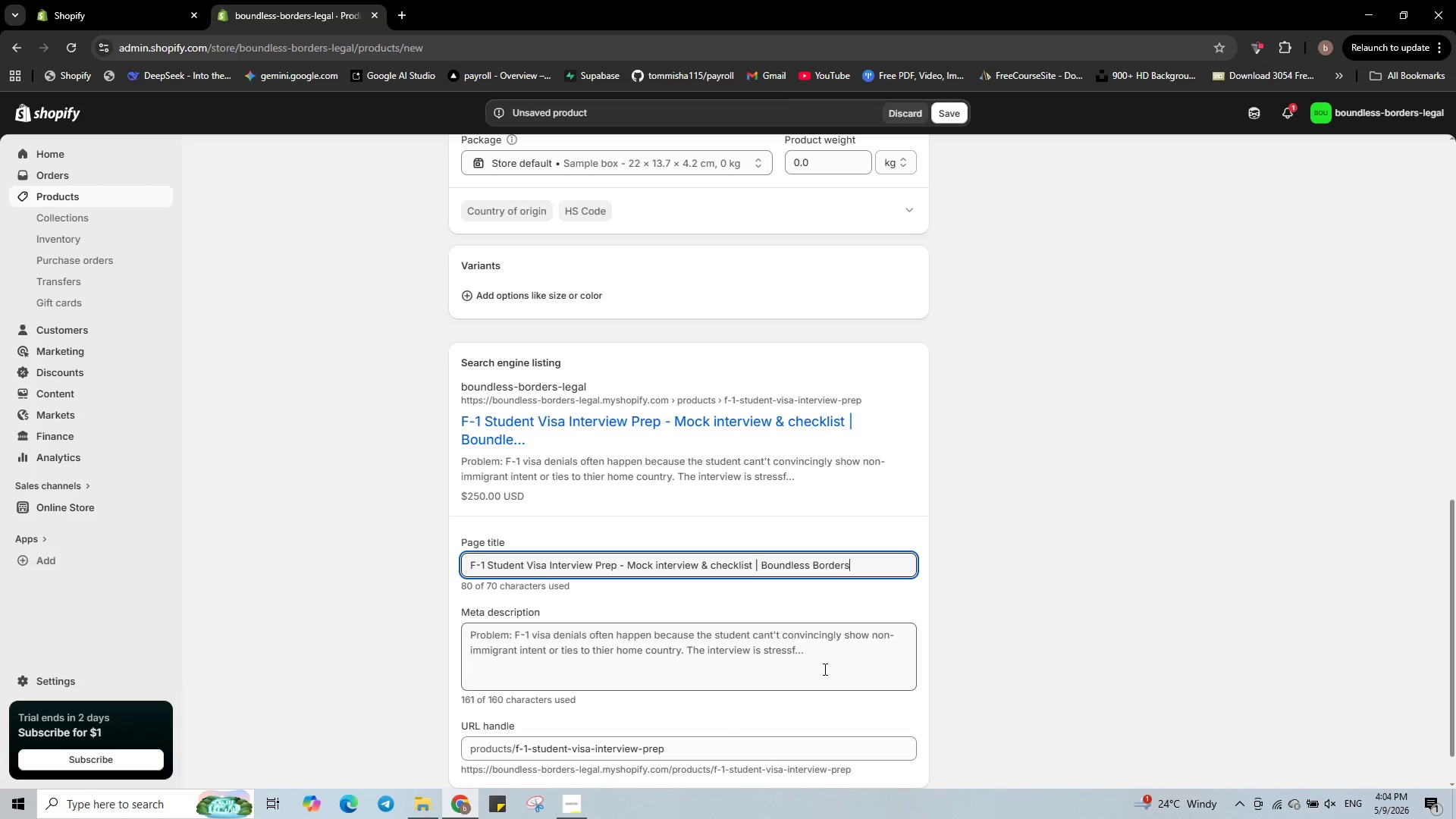 
left_click([824, 669])
 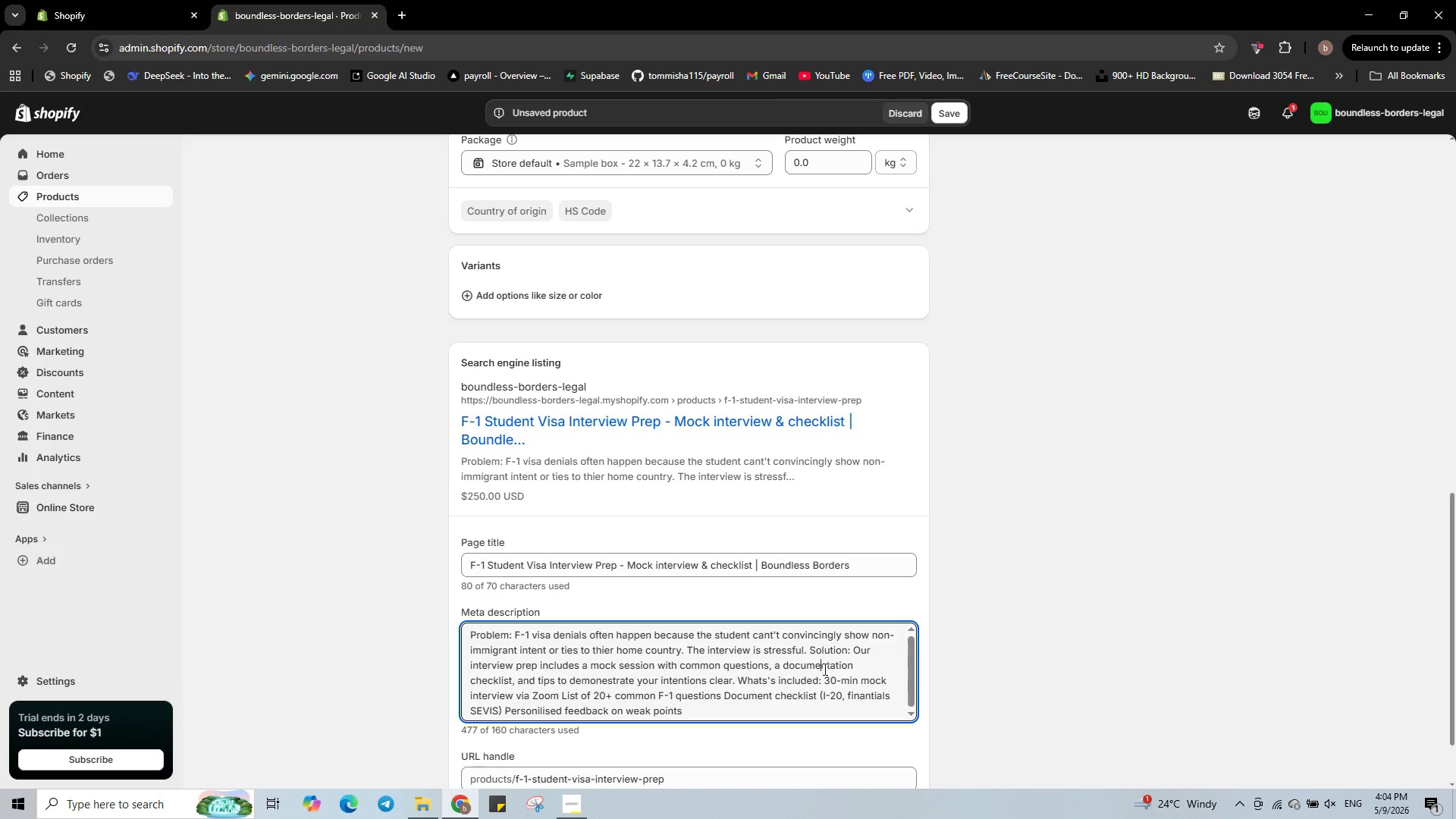 
key(Control+A)
 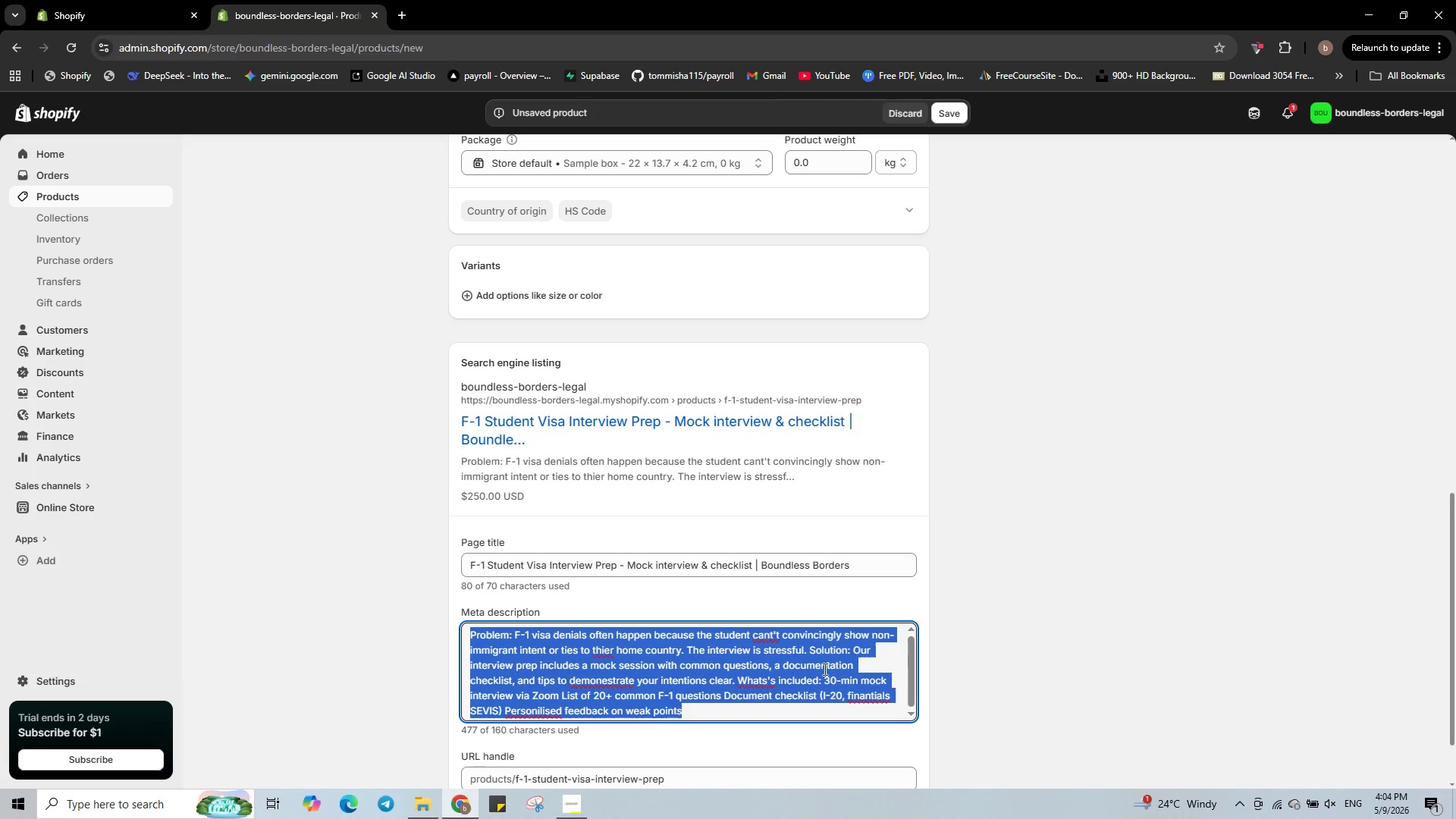 
key(Backspace)
 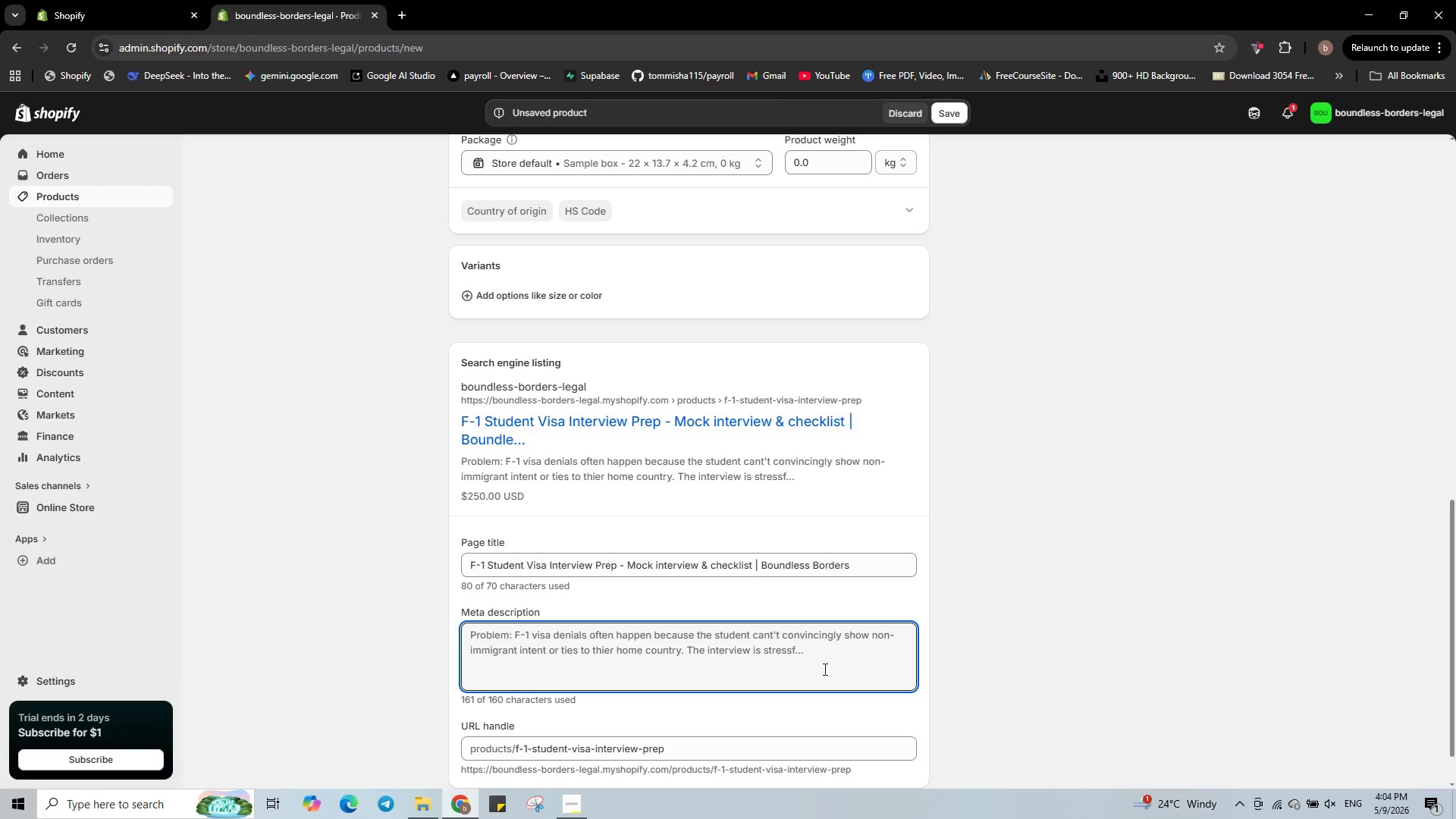 
type(Ace your F-1 )
 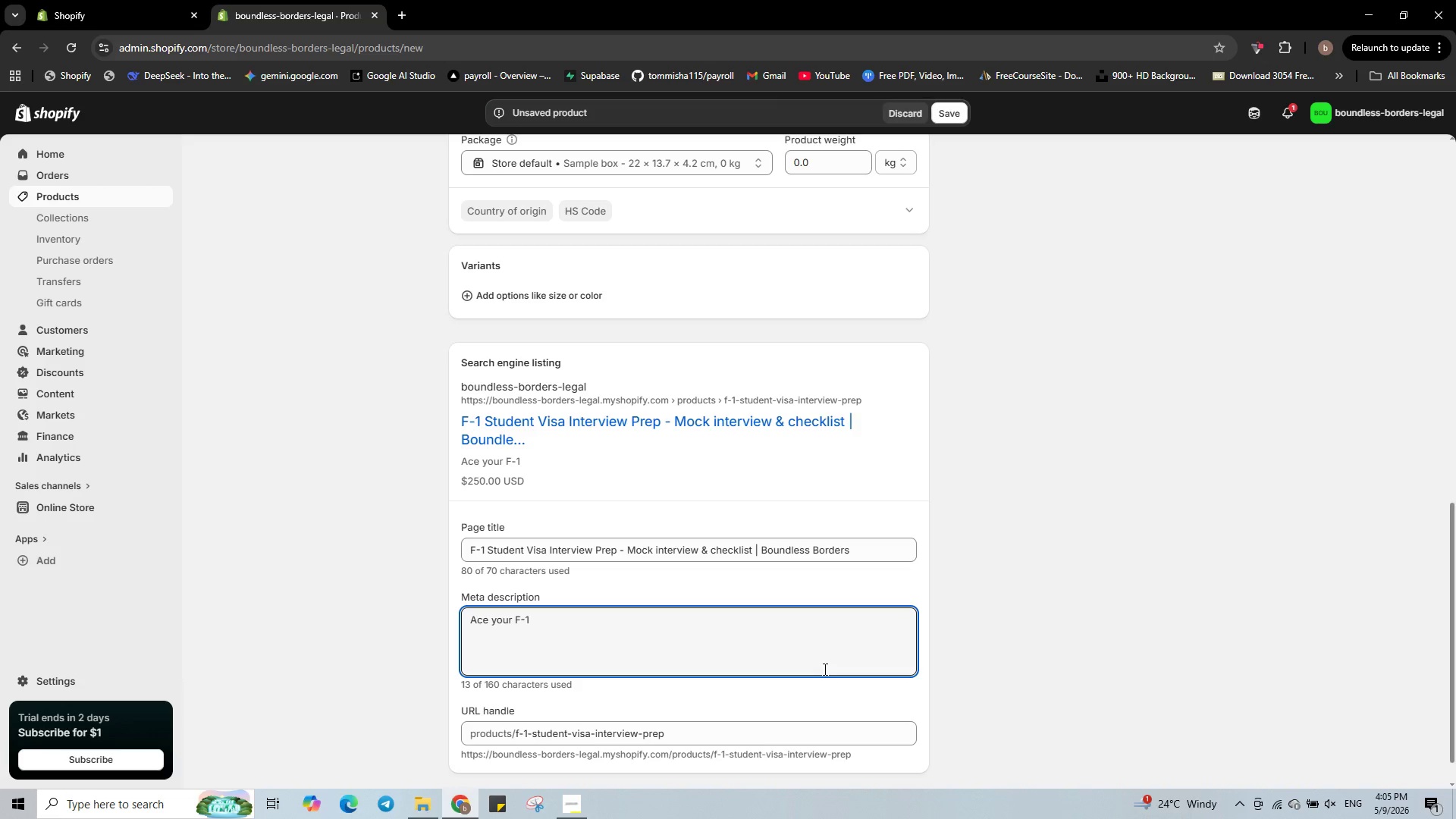 
wait(58.36)
 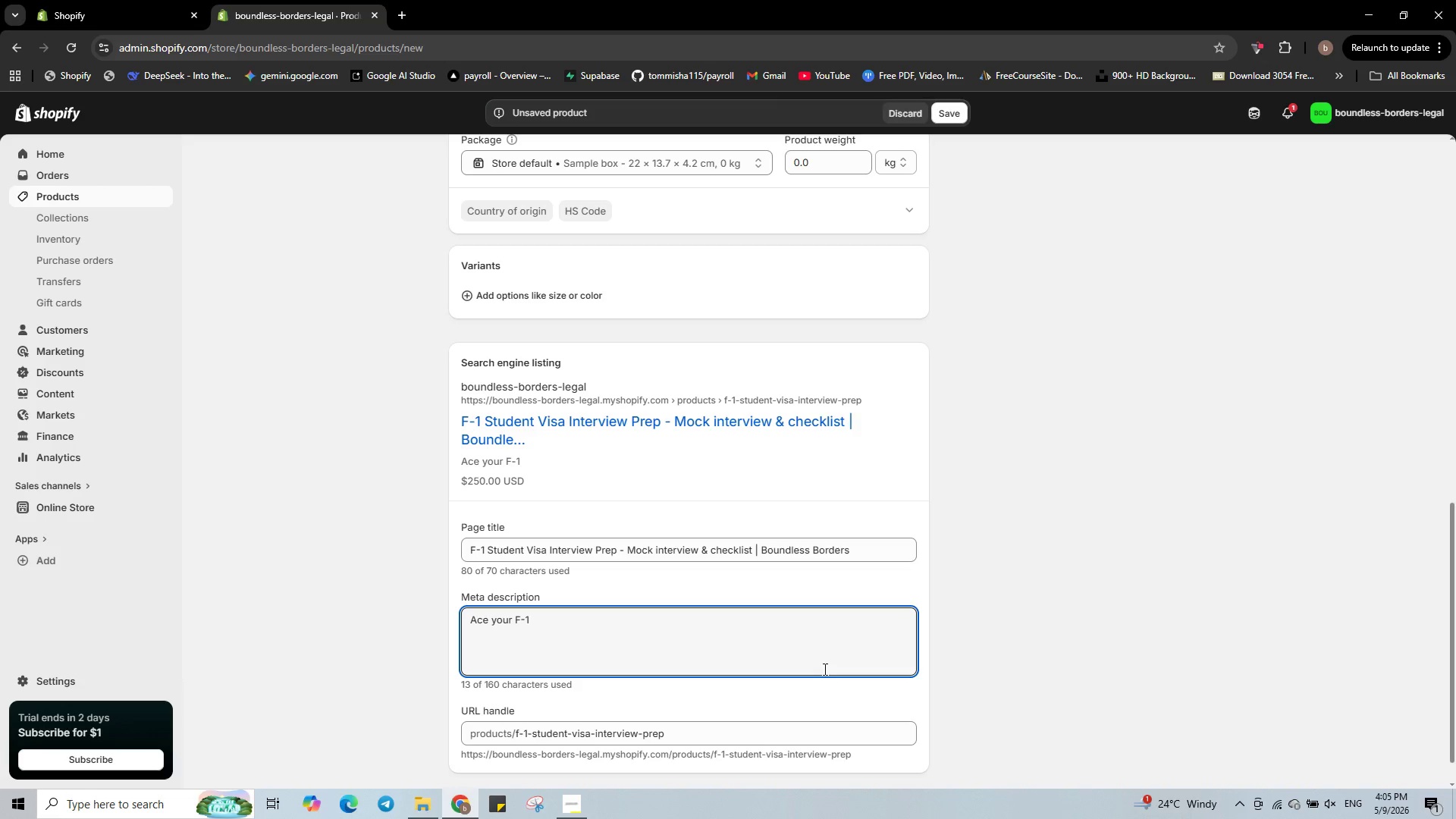 
type(visa interview with )
 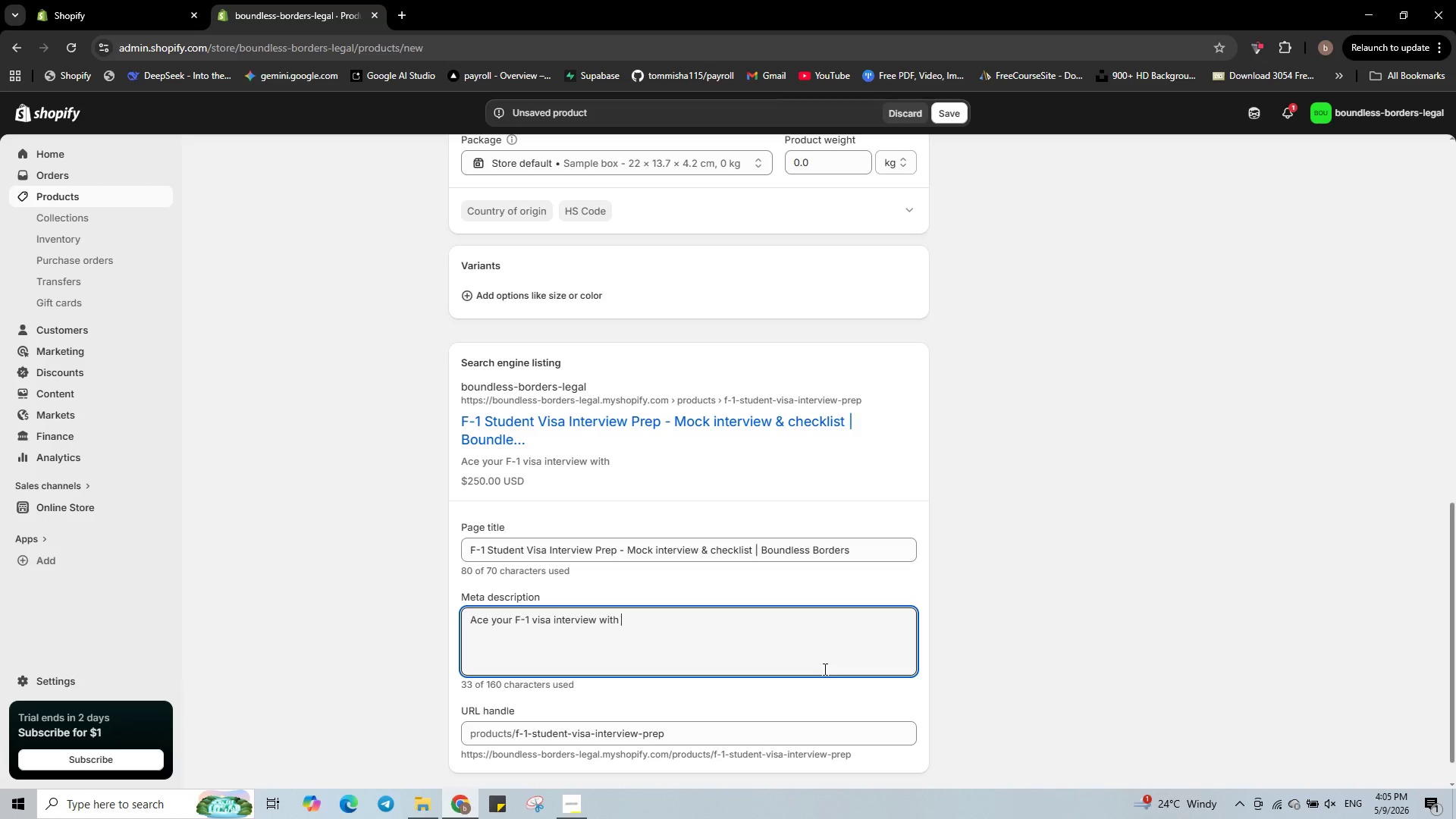 
type(our mock session and documentation)
 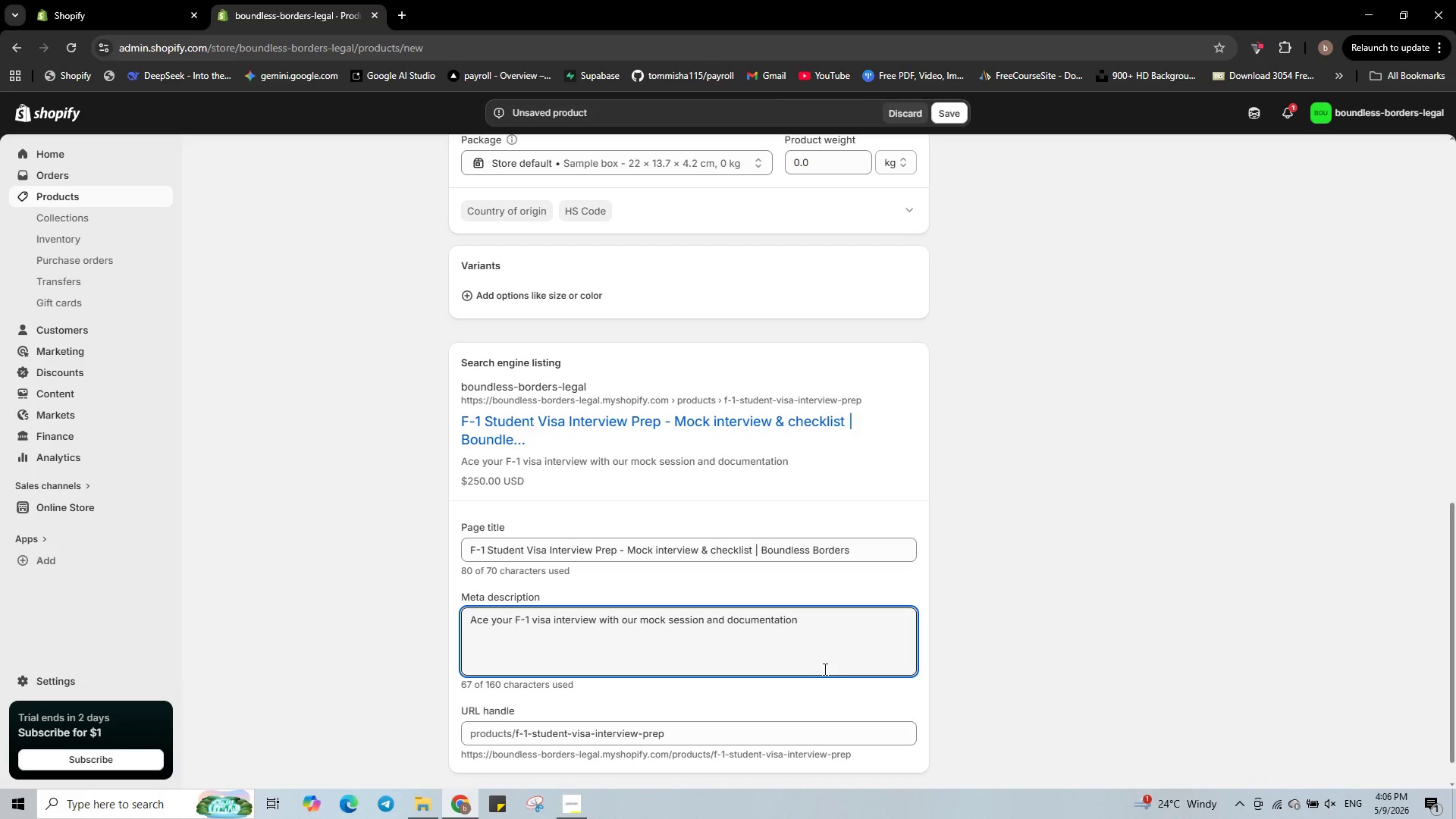 
wait(5.45)
 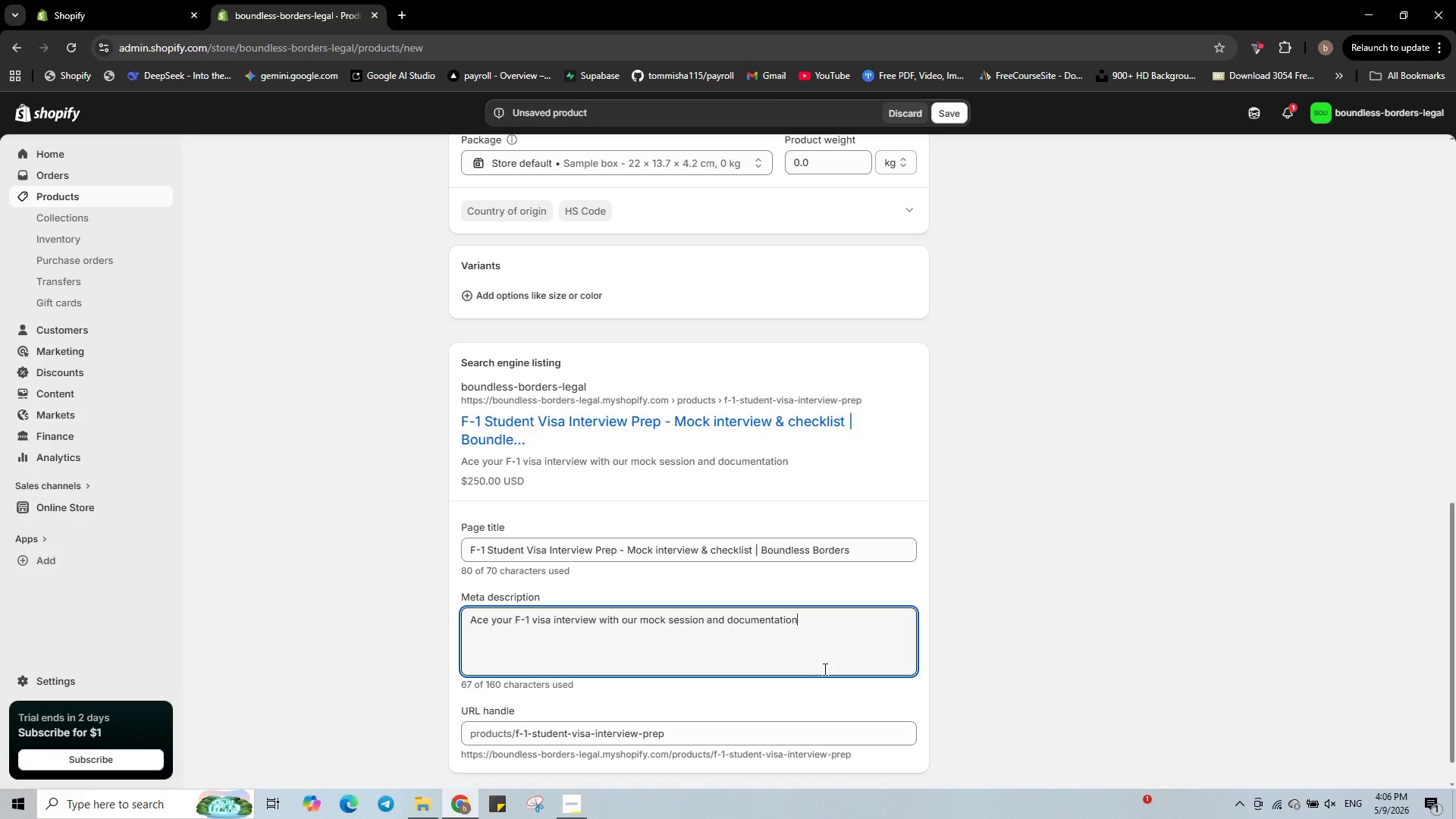 
type( checklist. Build confidence and increase approval chances. Book today.)
 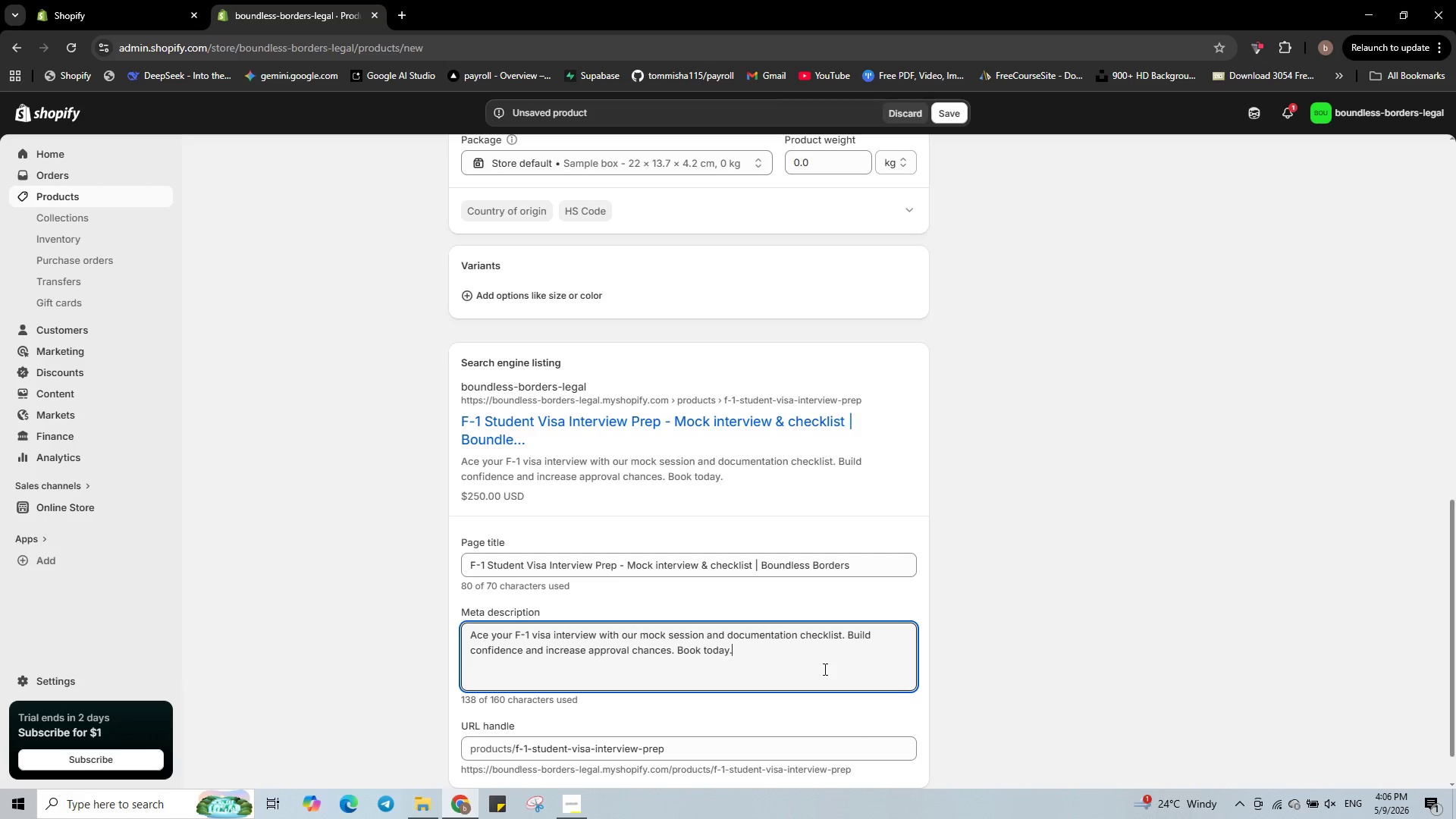 
left_click([947, 110])
 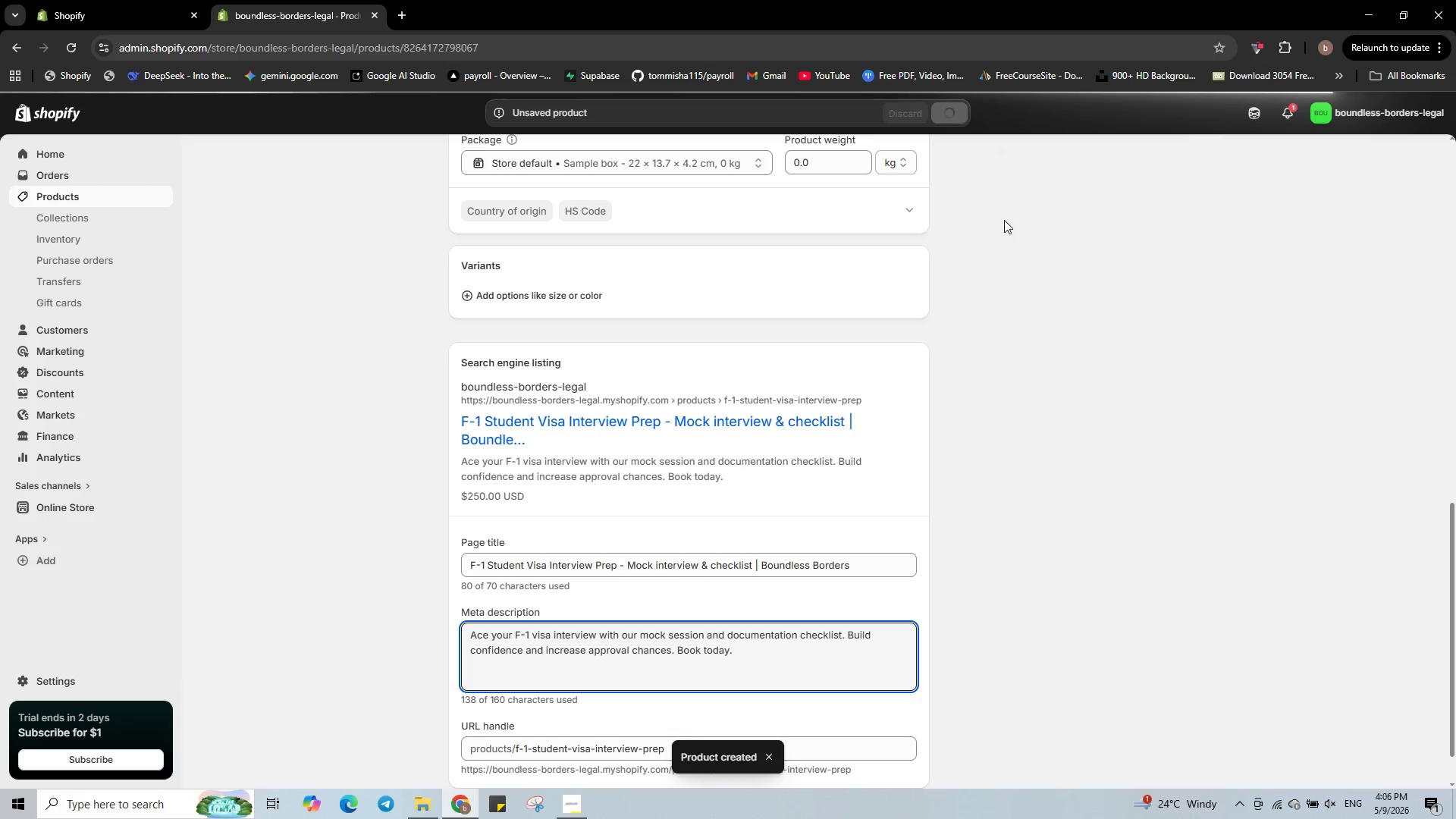 
wait(15.17)
 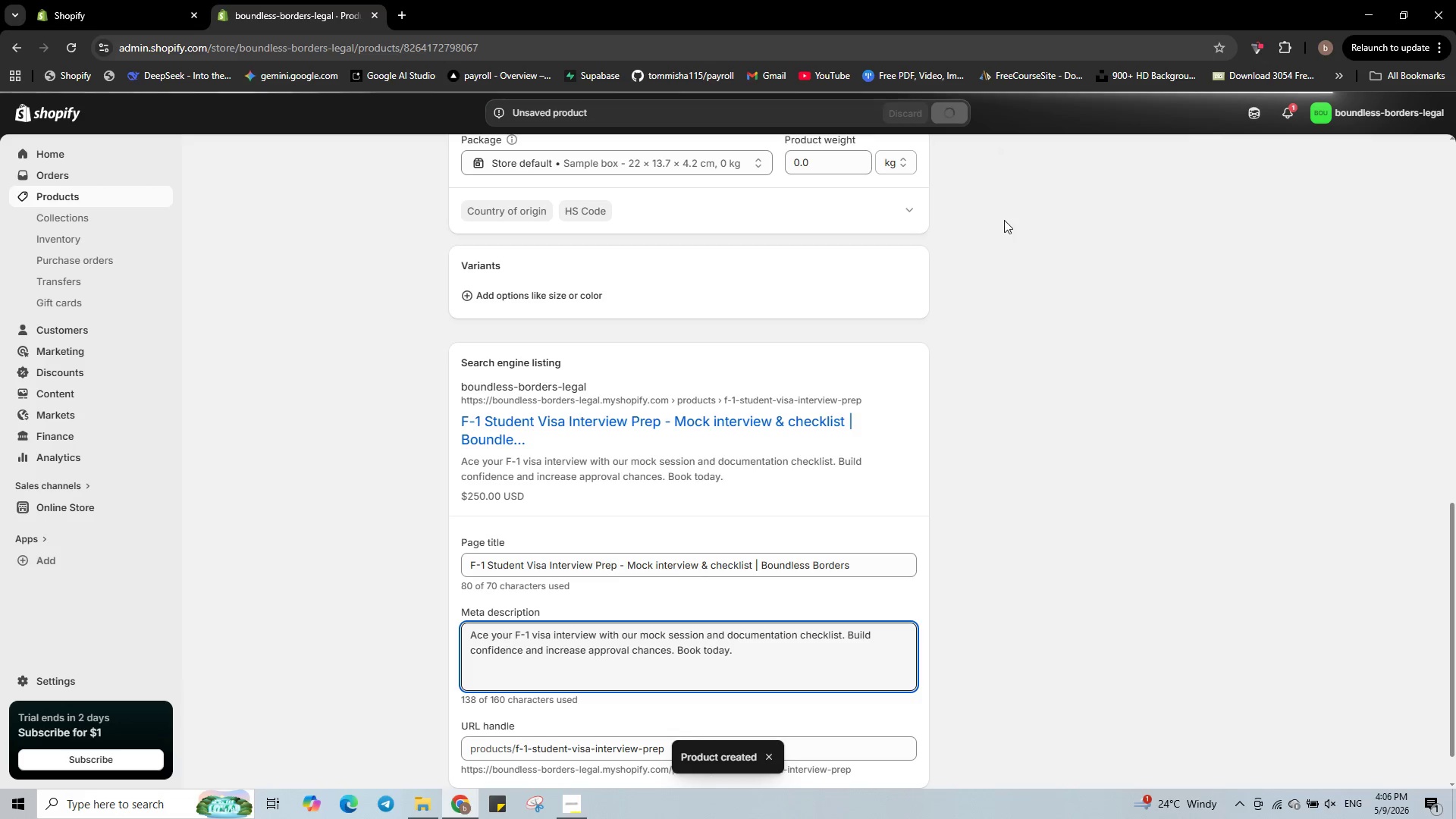 
right_click([774, 391])
 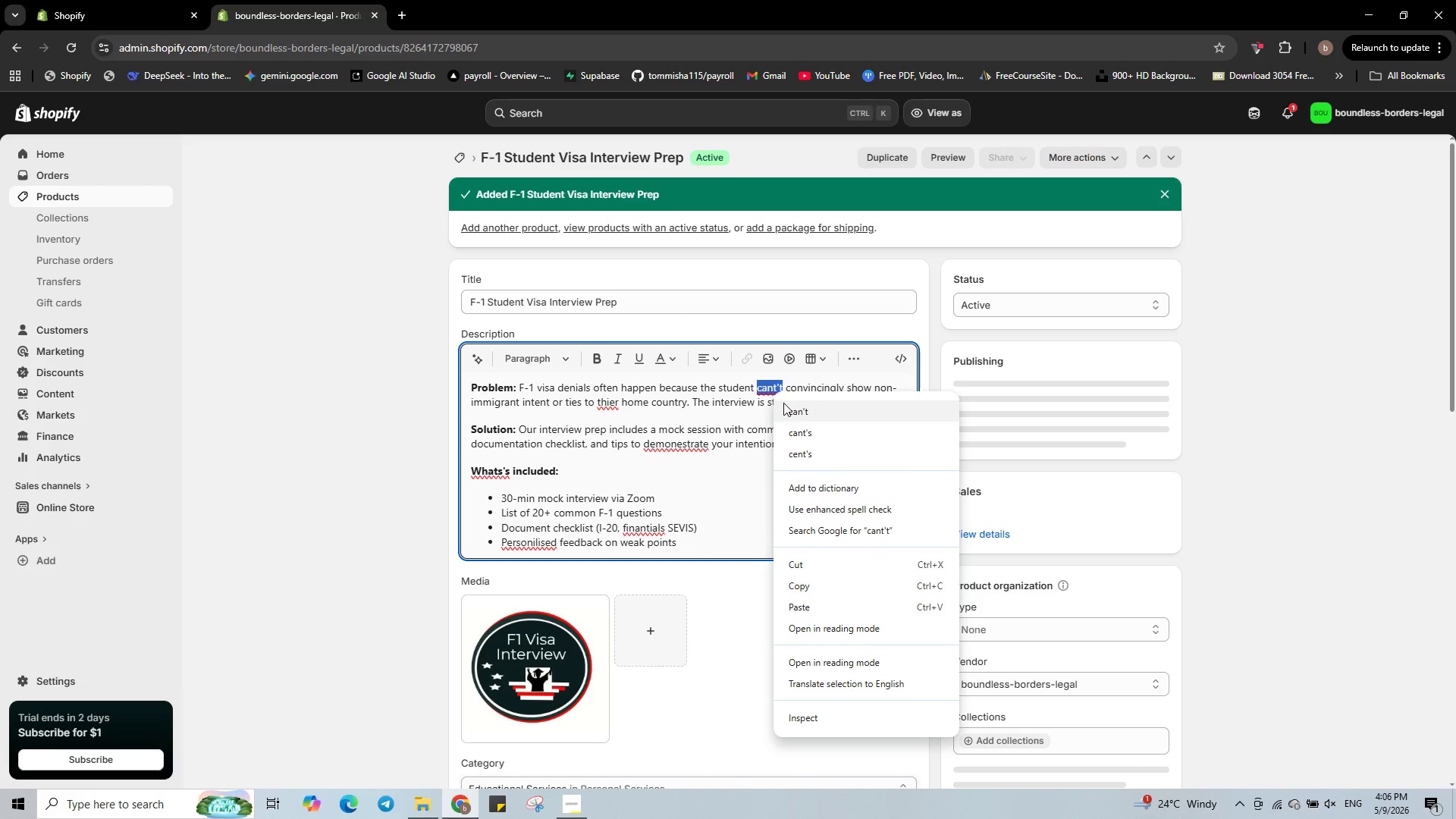 
left_click([790, 409])
 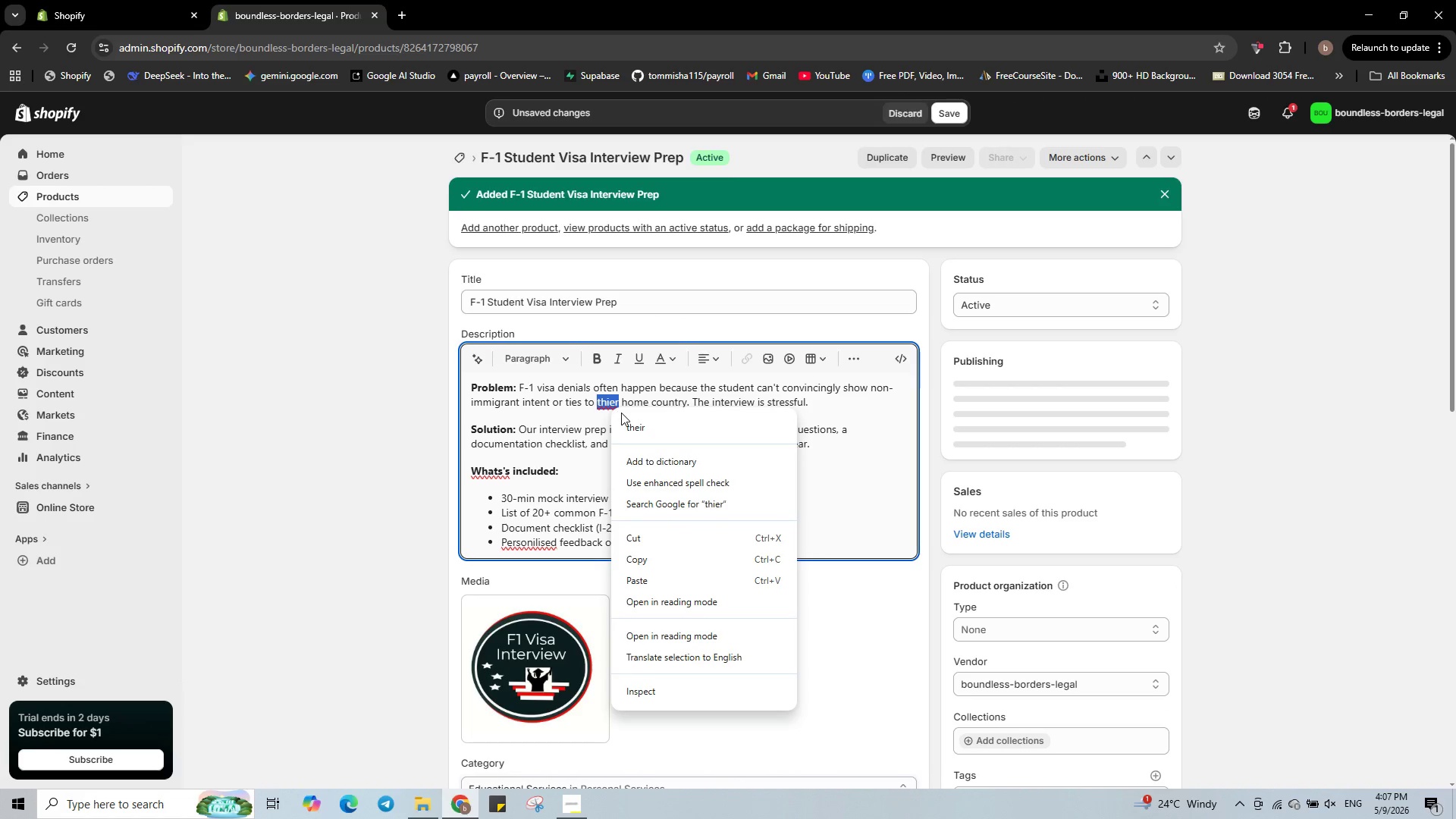 
left_click([637, 423])
 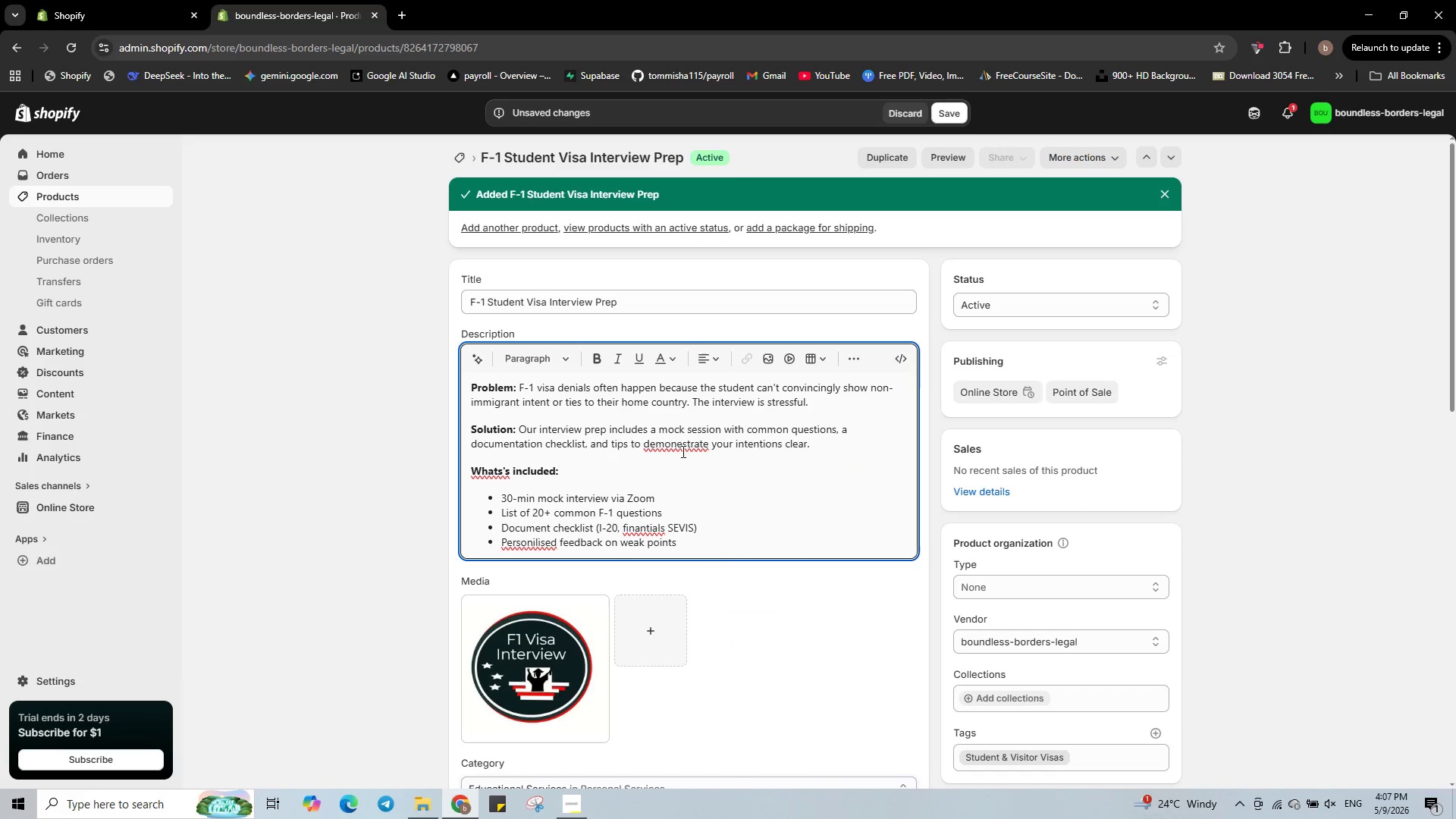 
right_click([679, 444])
 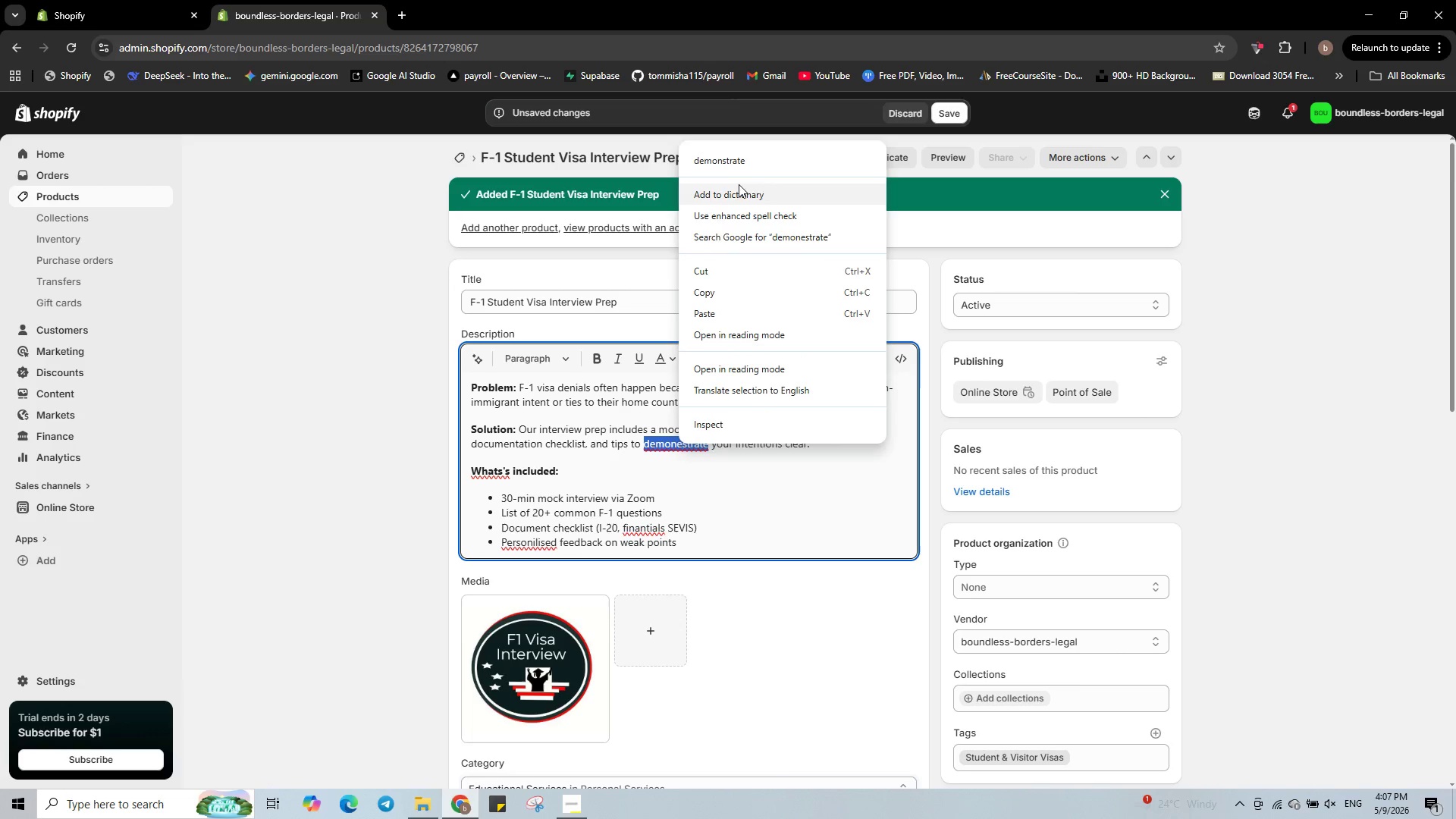 
left_click([745, 161])
 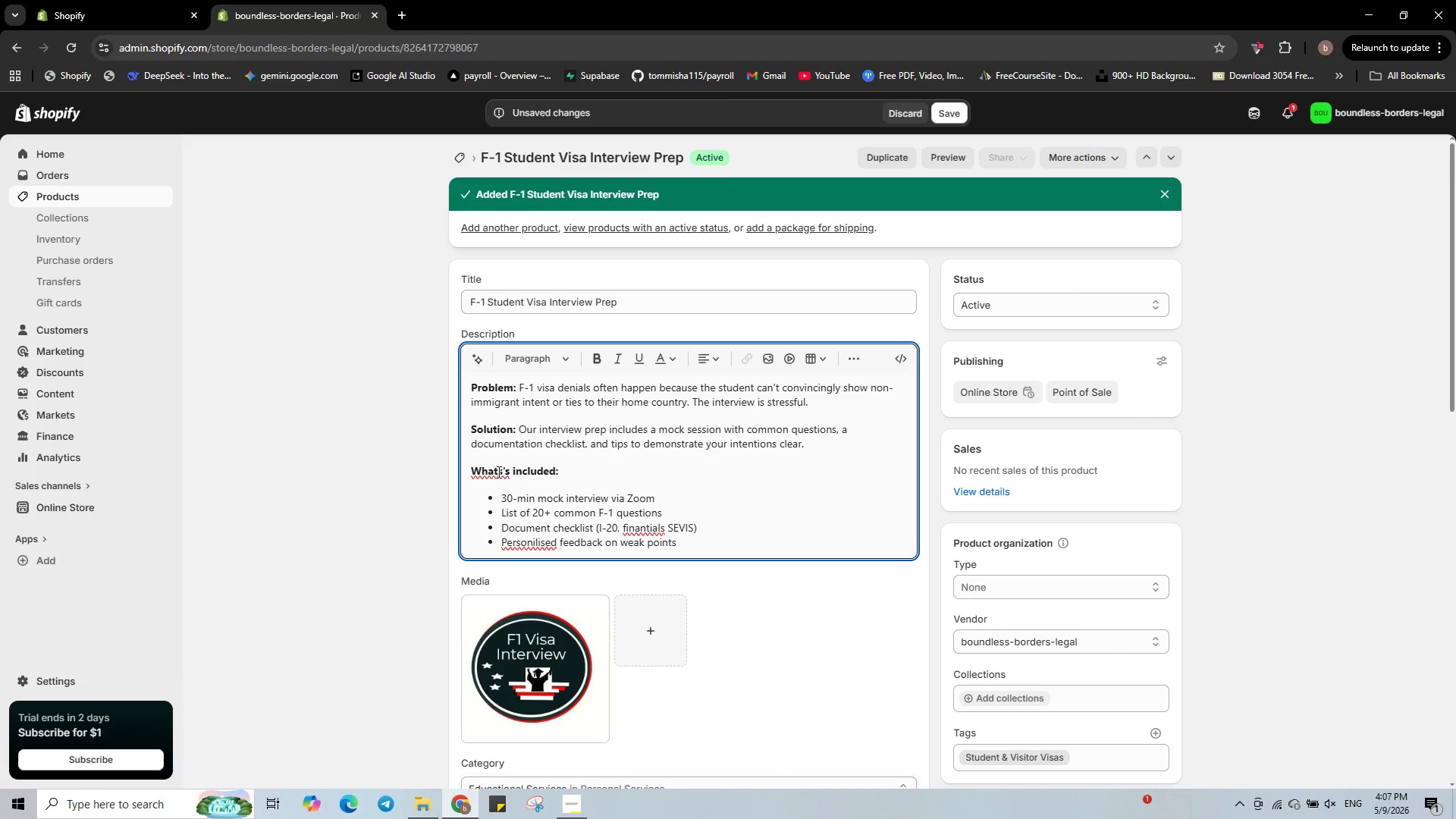 
right_click([496, 473])
 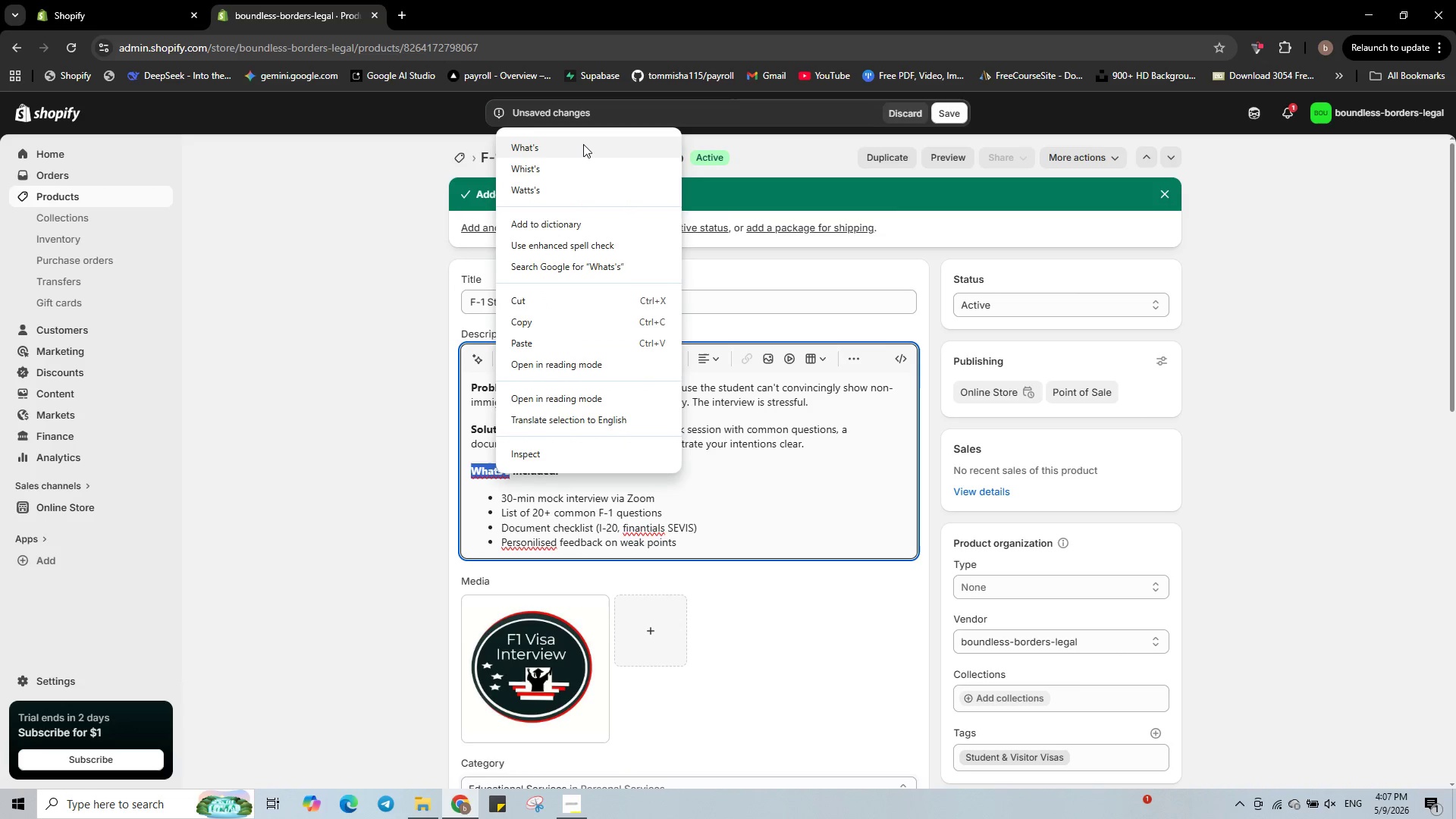 
left_click([583, 144])
 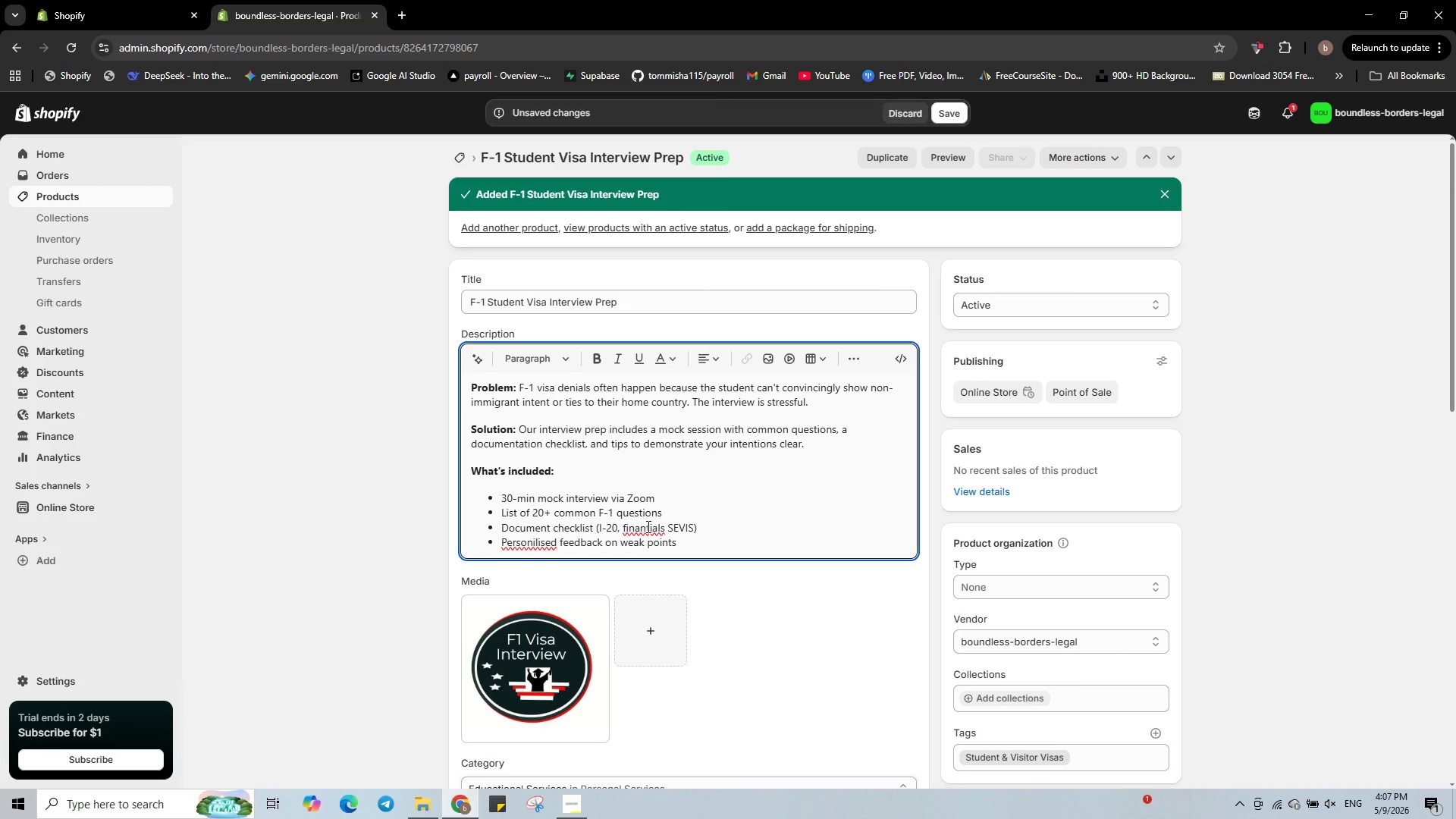 
right_click([647, 526])
 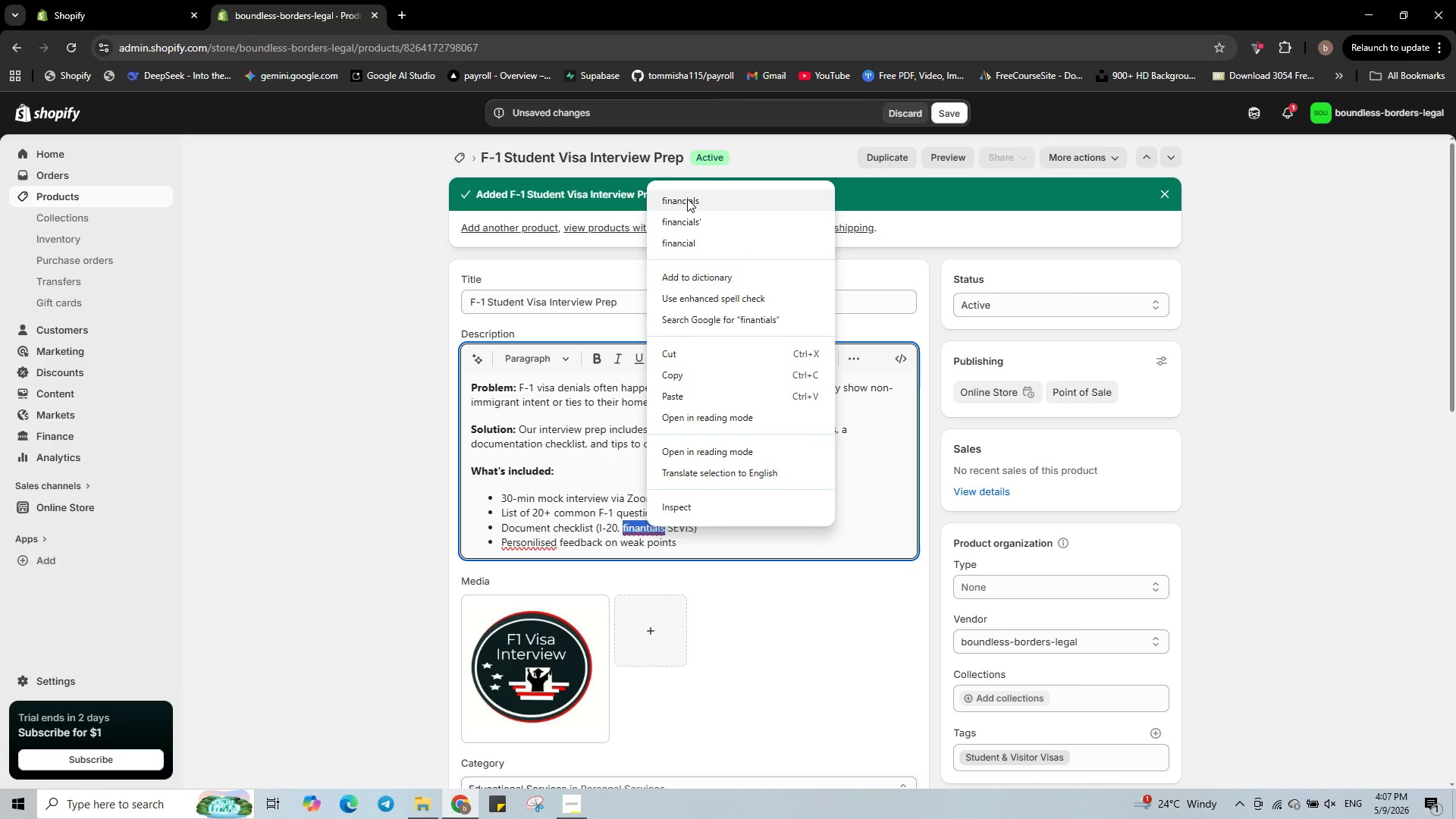 
wait(5.61)
 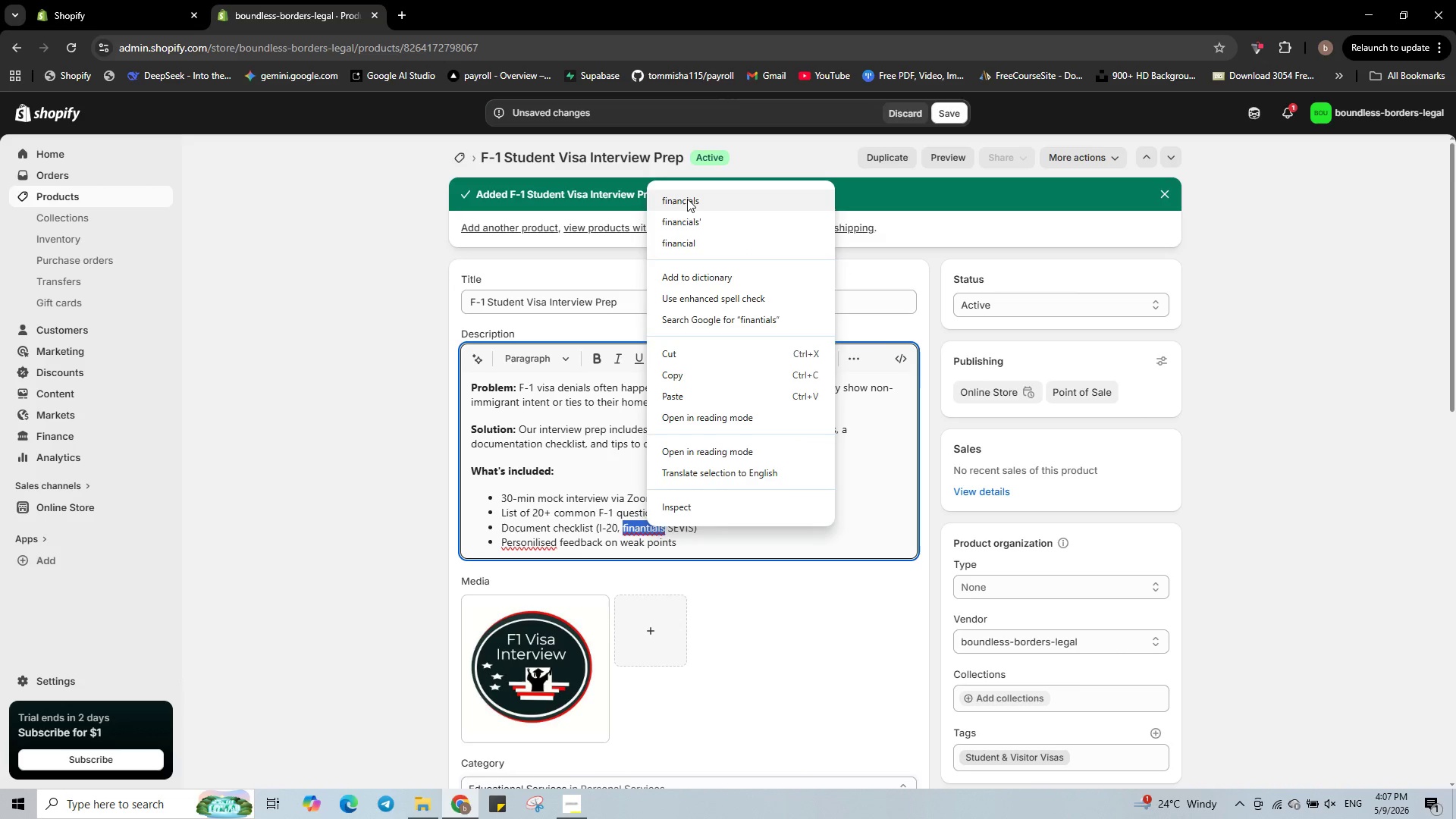 
left_click([698, 205])
 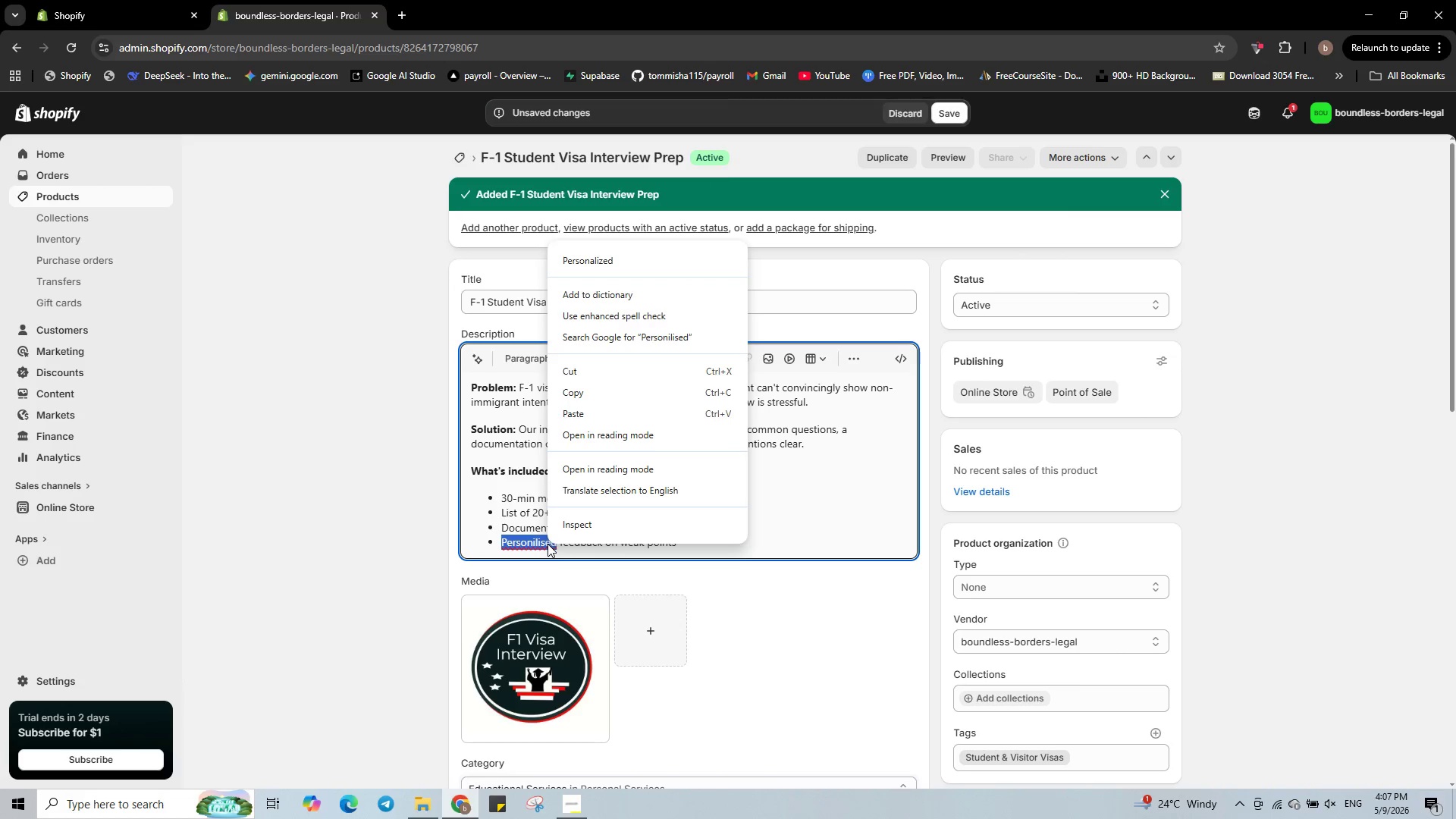 
left_click([609, 268])
 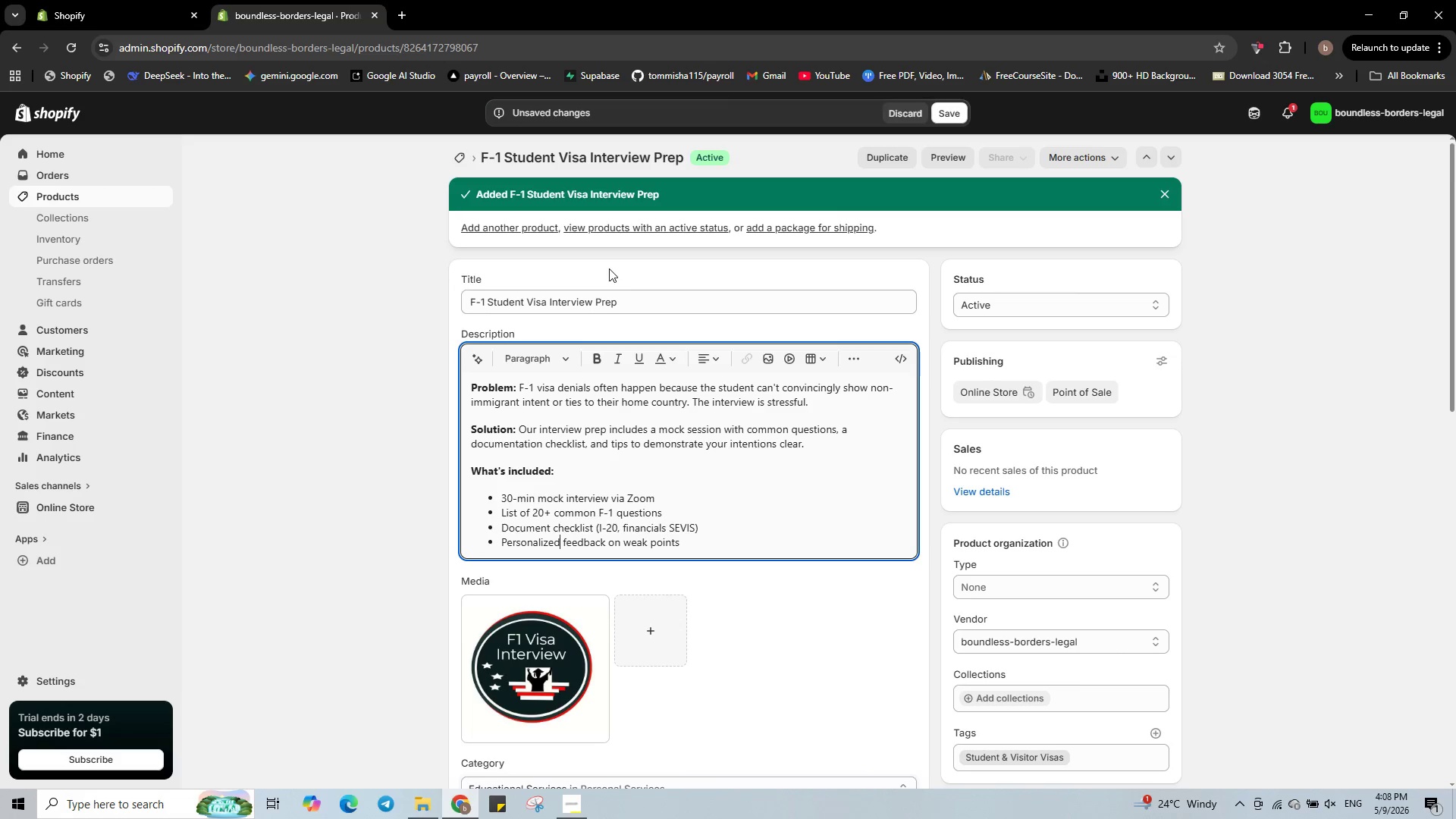 
wait(53.95)
 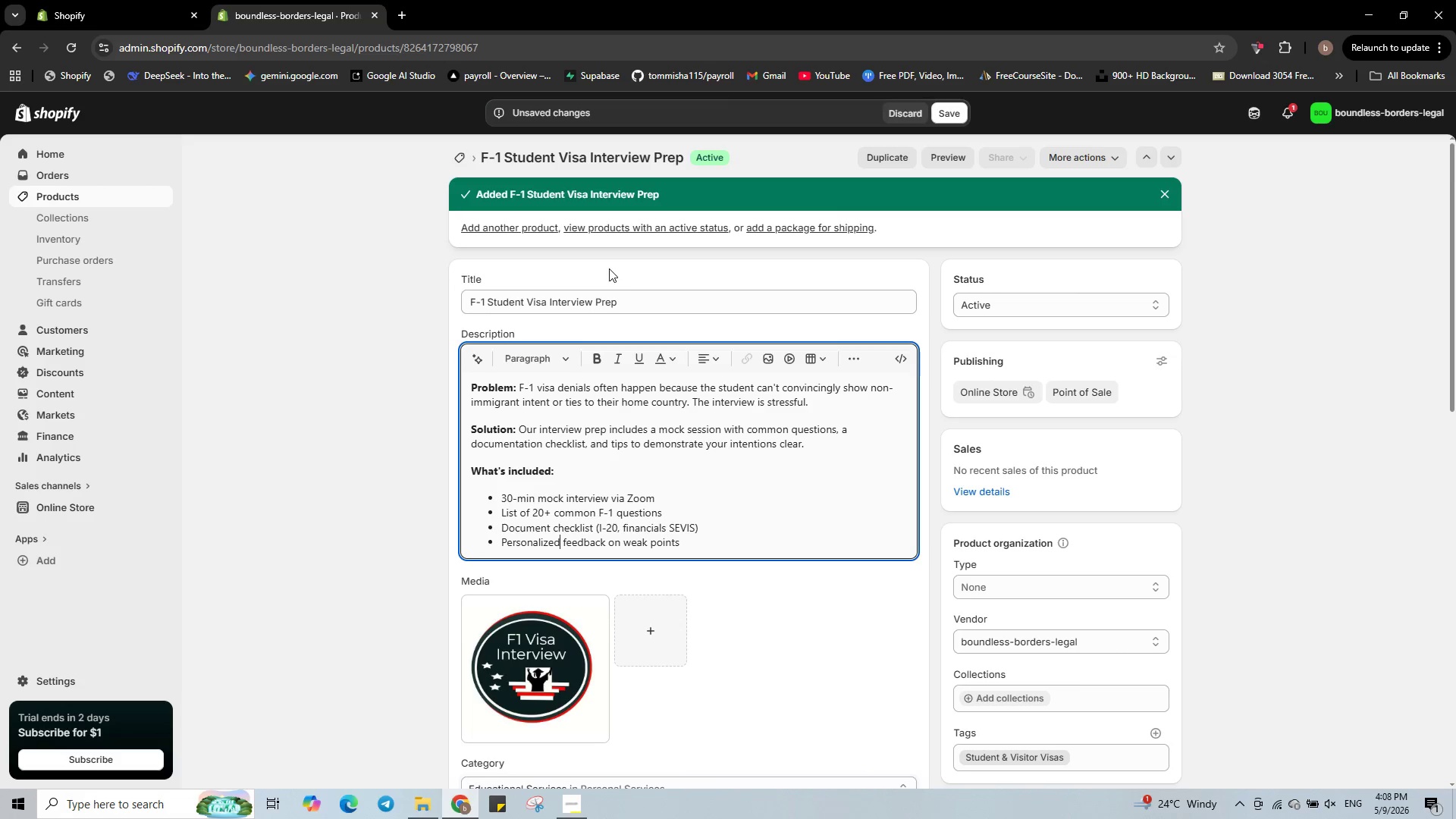 
scroll: coordinate [861, 407], scroll_direction: down, amount: 7.0
 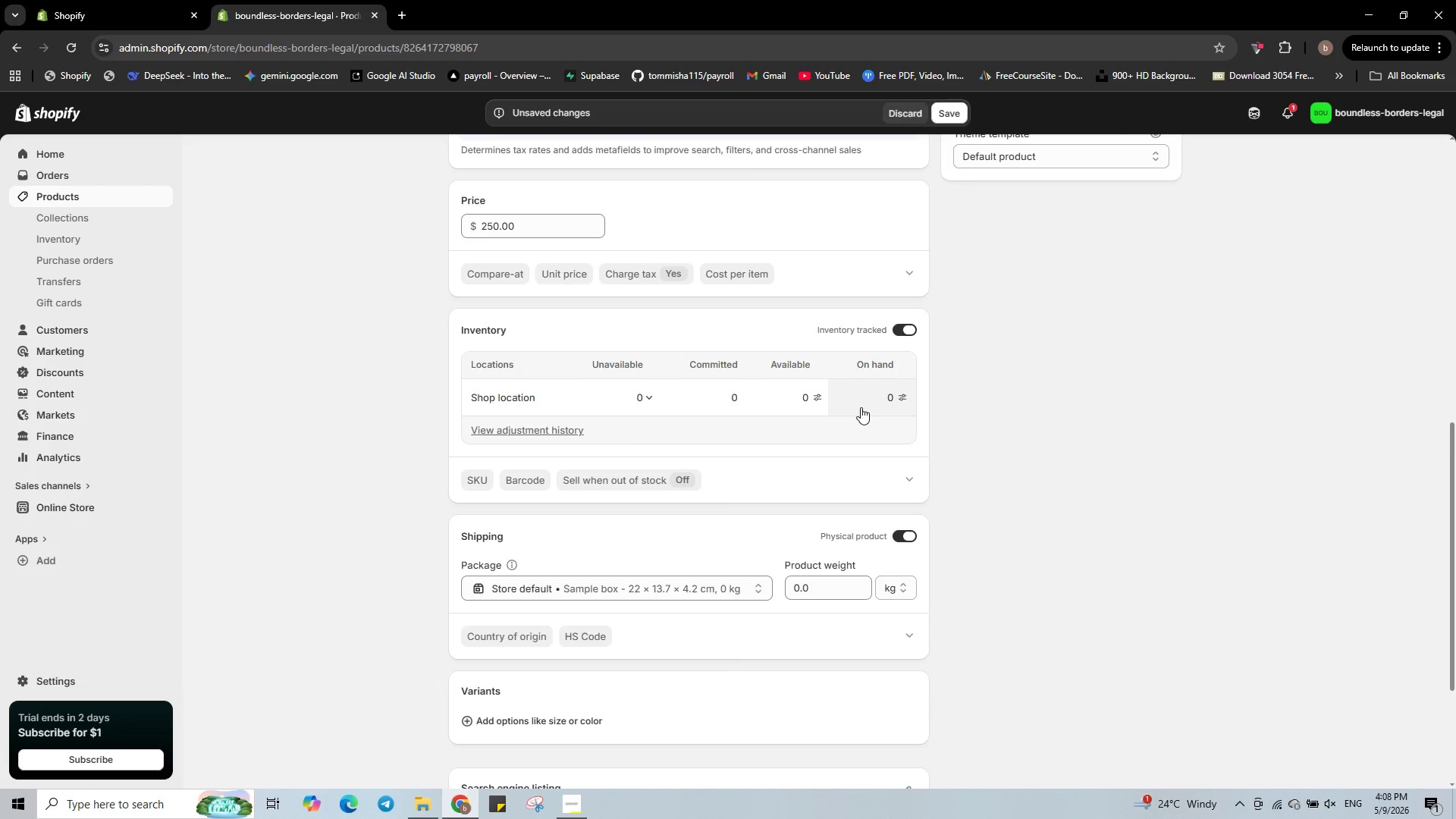 
scroll: coordinate [877, 311], scroll_direction: up, amount: 6.0
 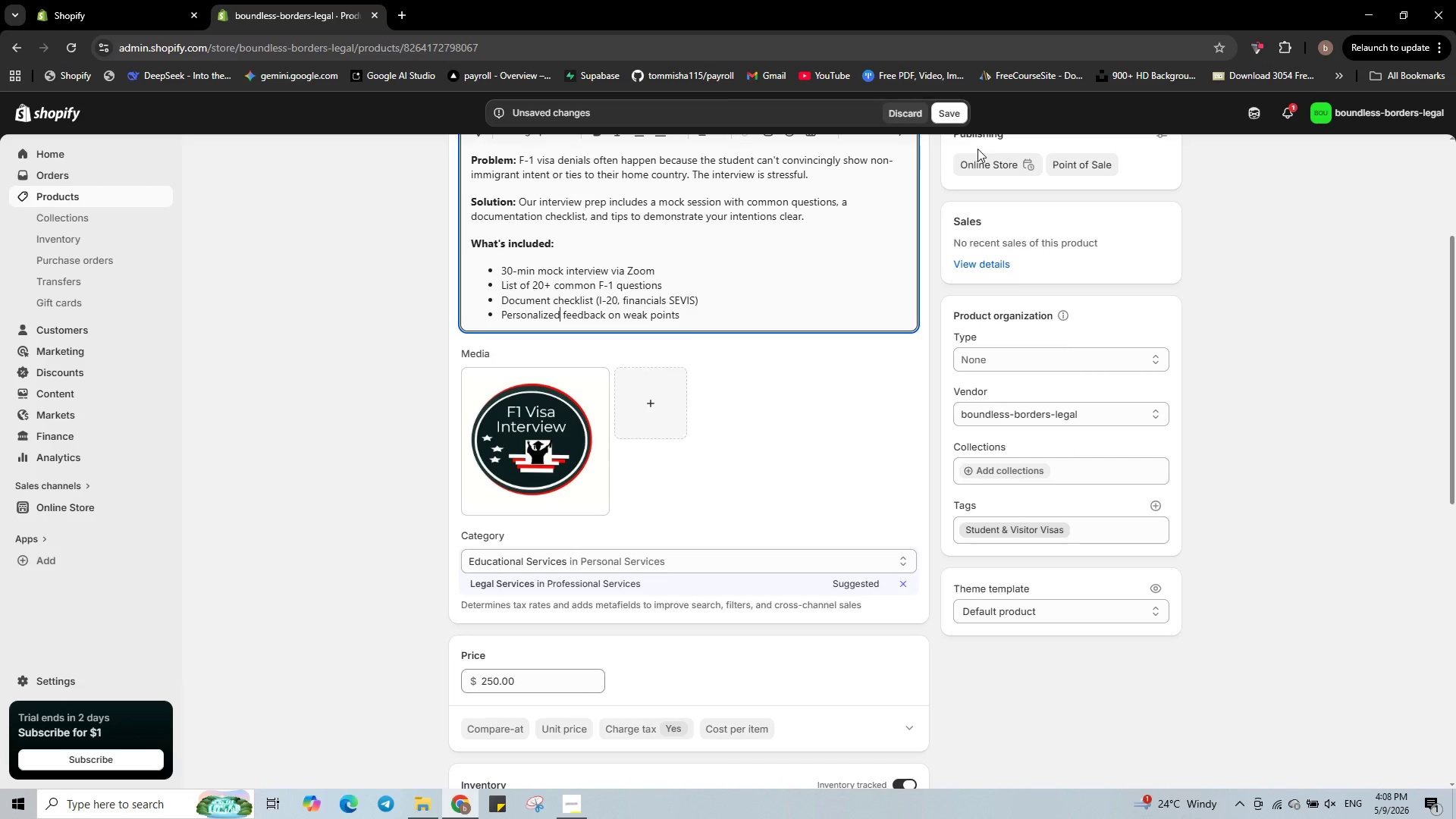 
wait(48.26)
 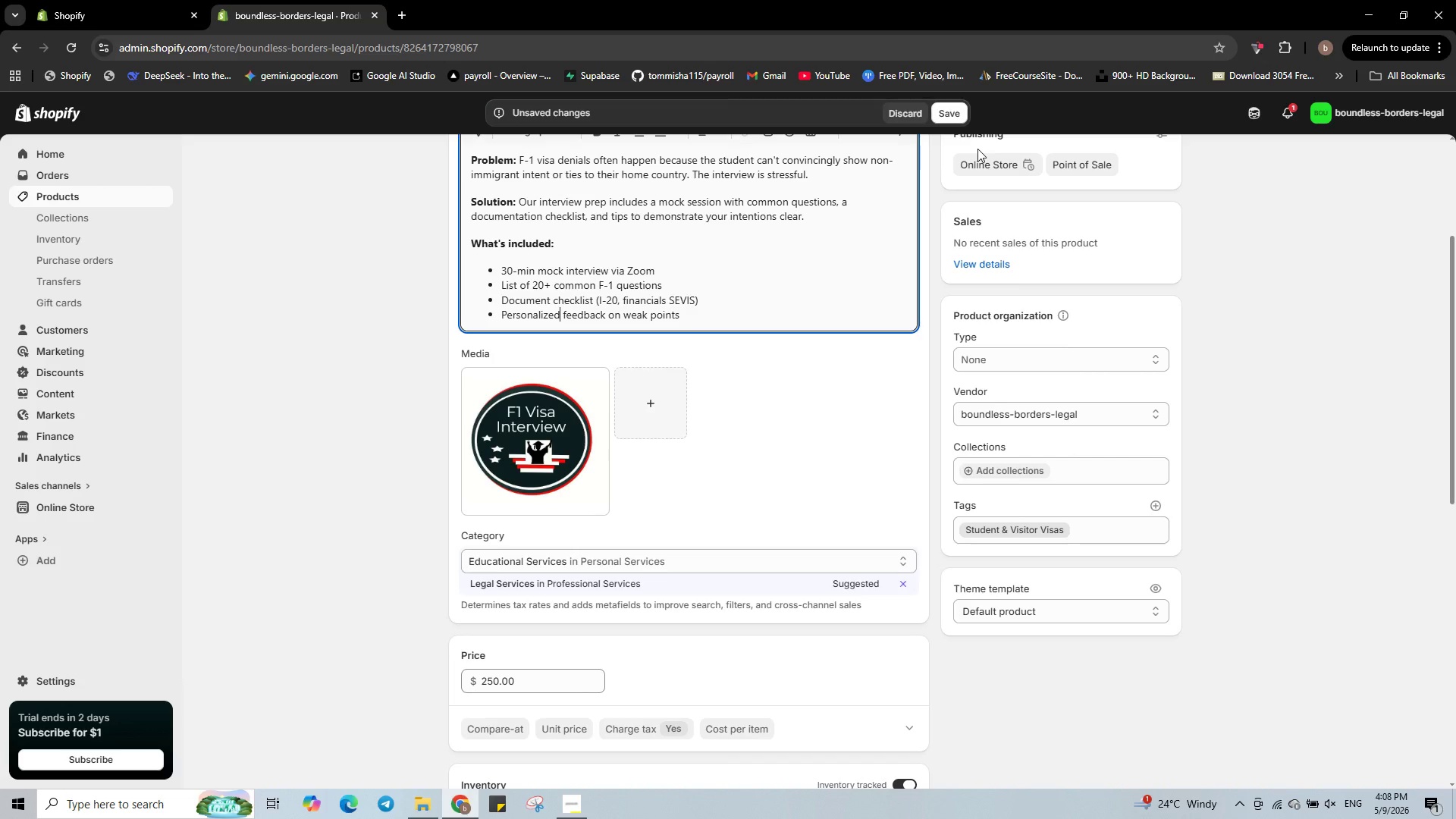 
left_click([946, 107])
 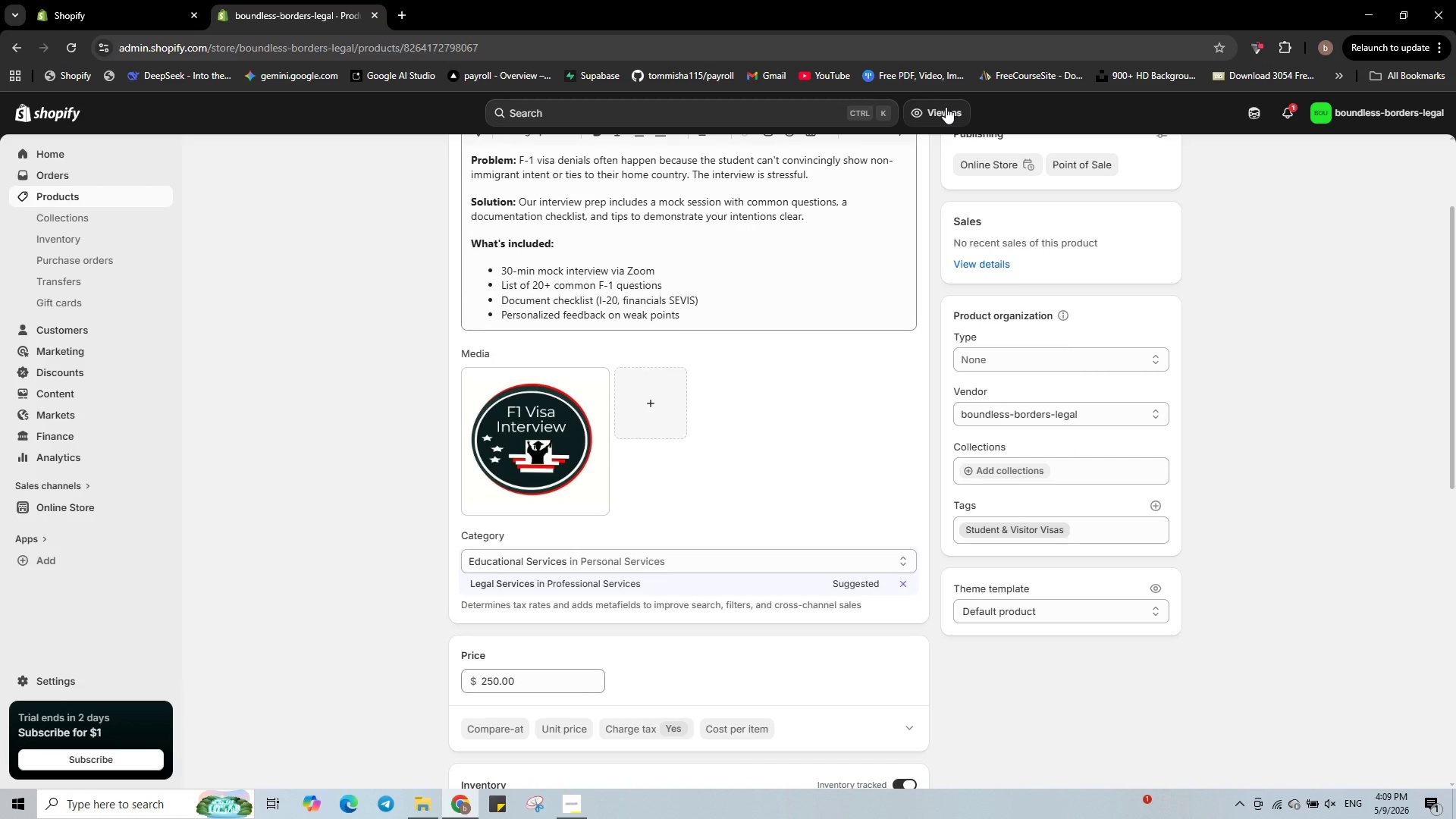 
wait(14.88)
 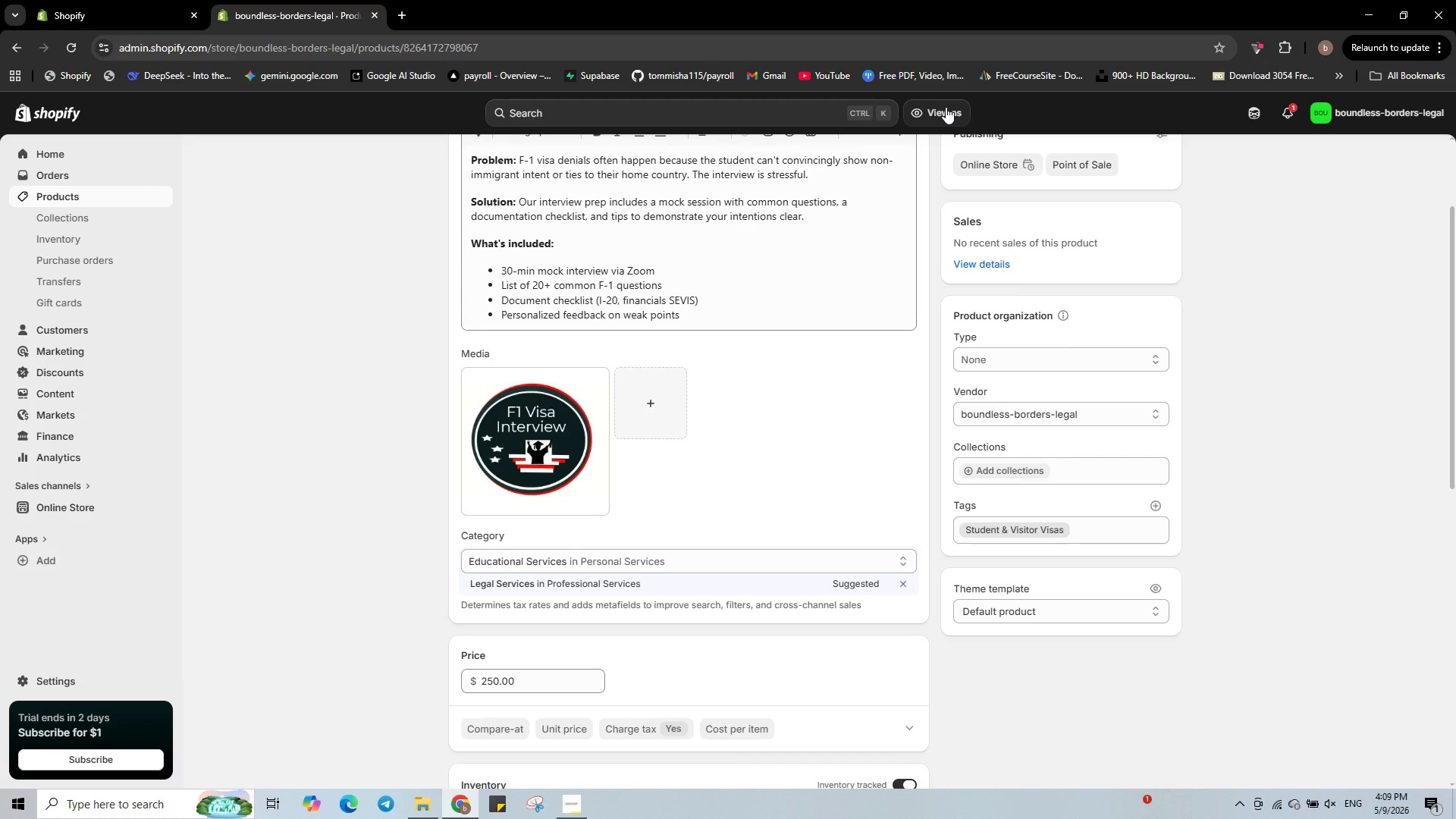 
left_click([570, 818])